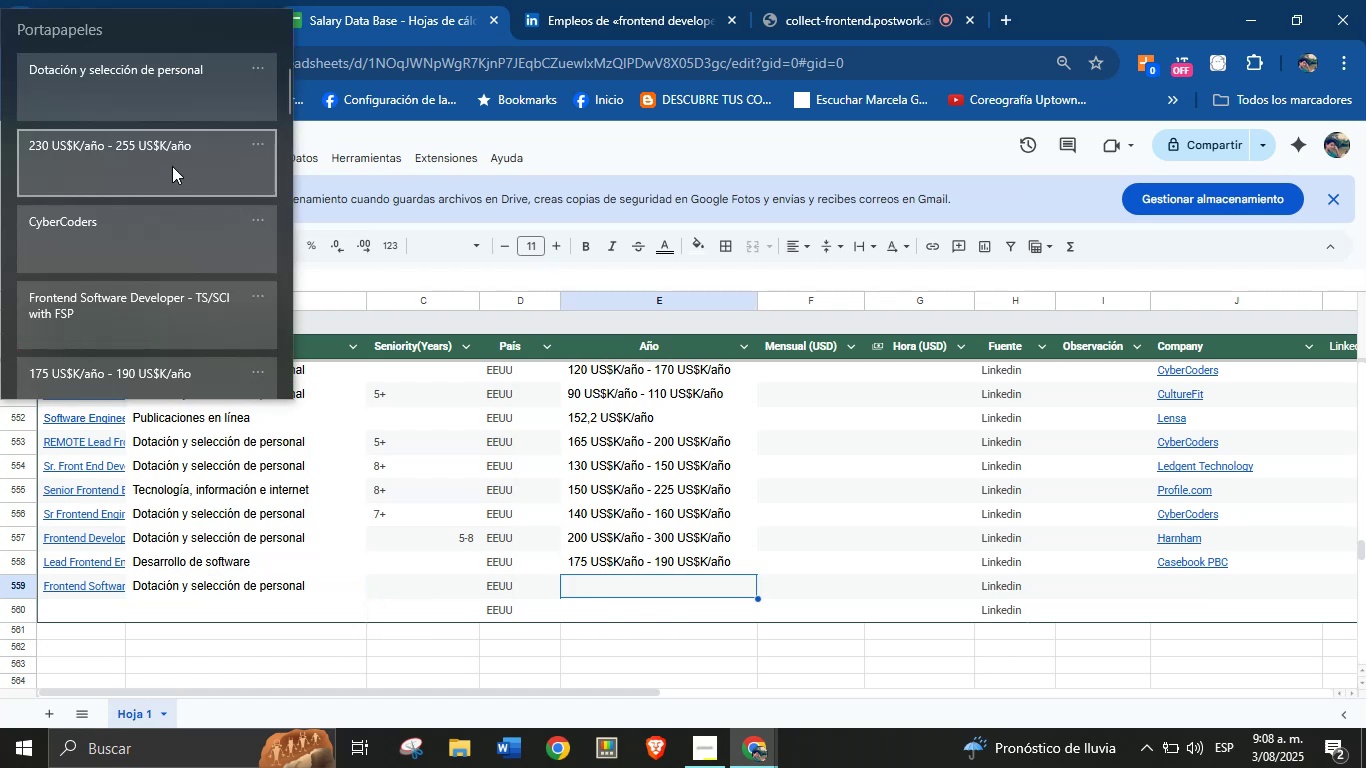 
key(Control+ControlLeft)
 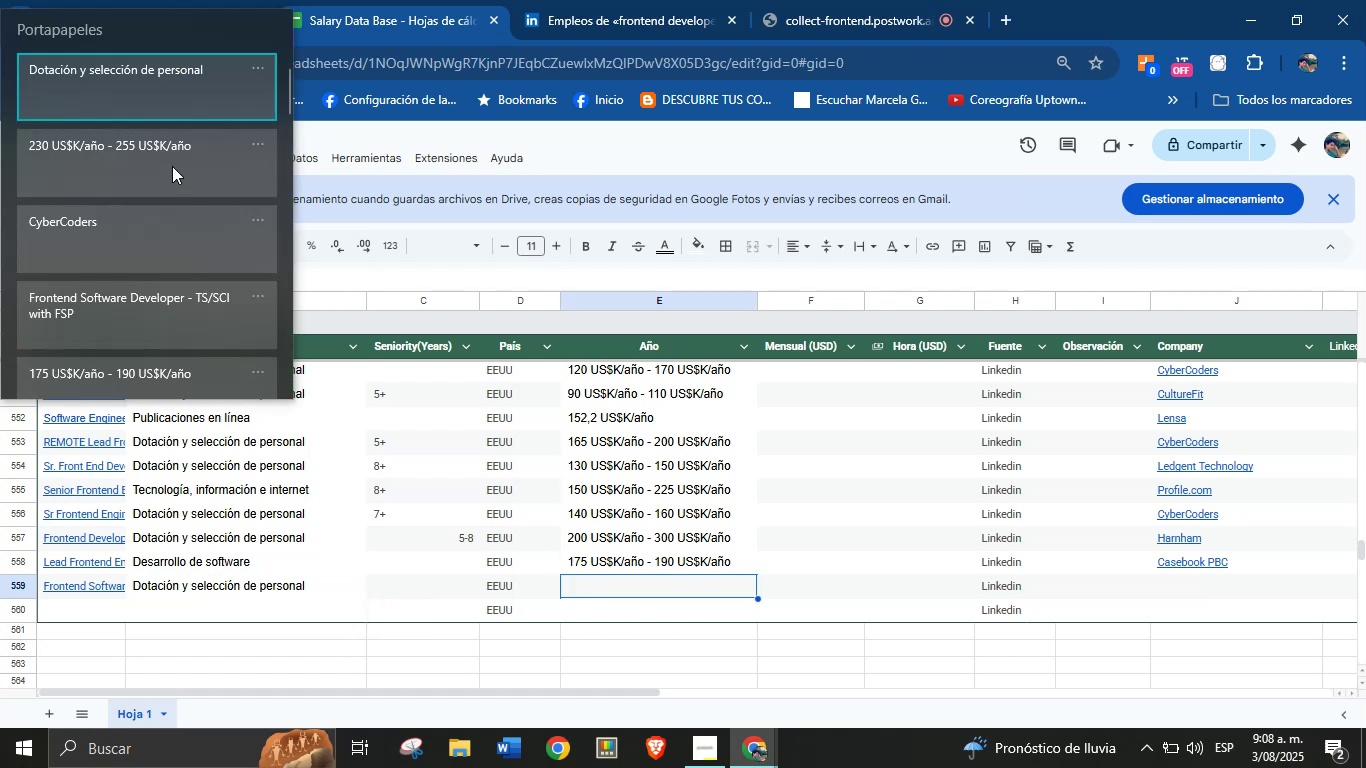 
hold_key(key=V, duration=1.77)
 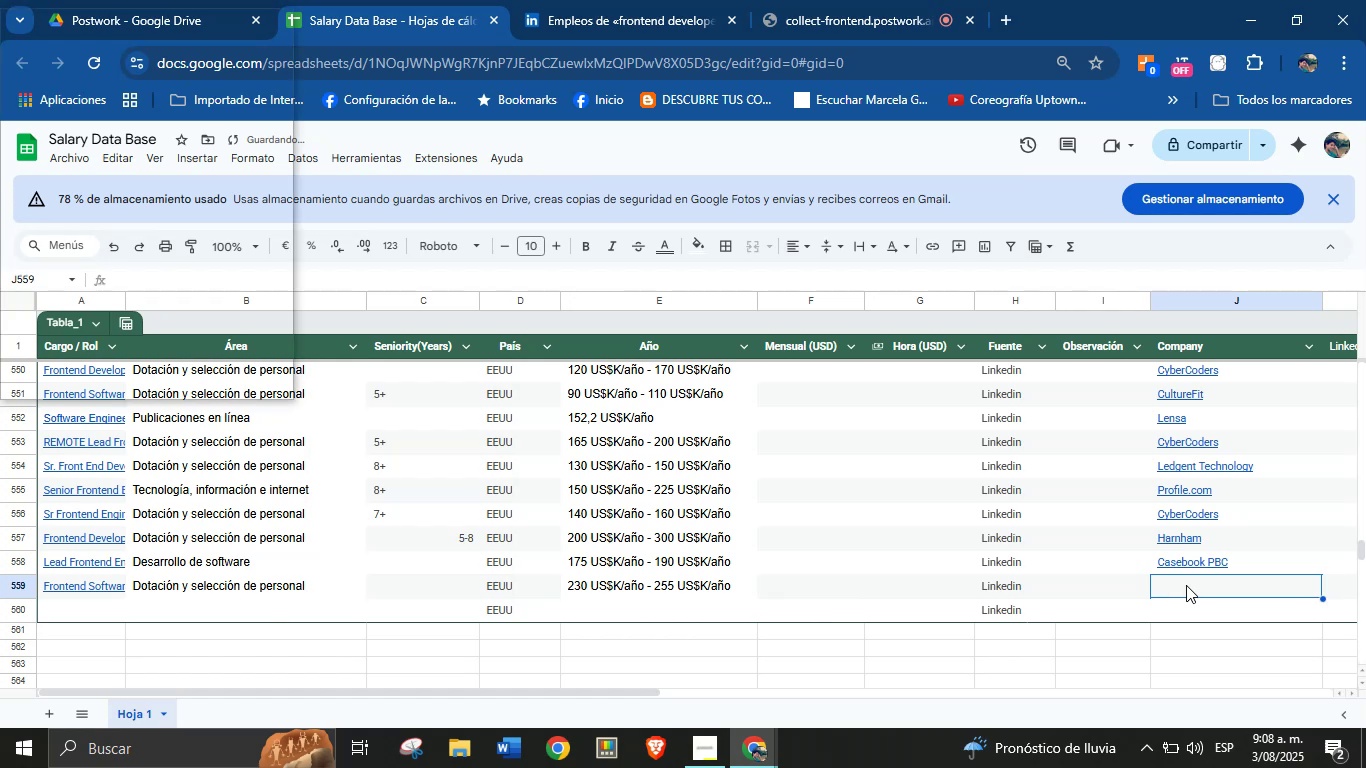 
left_click([1171, 586])
 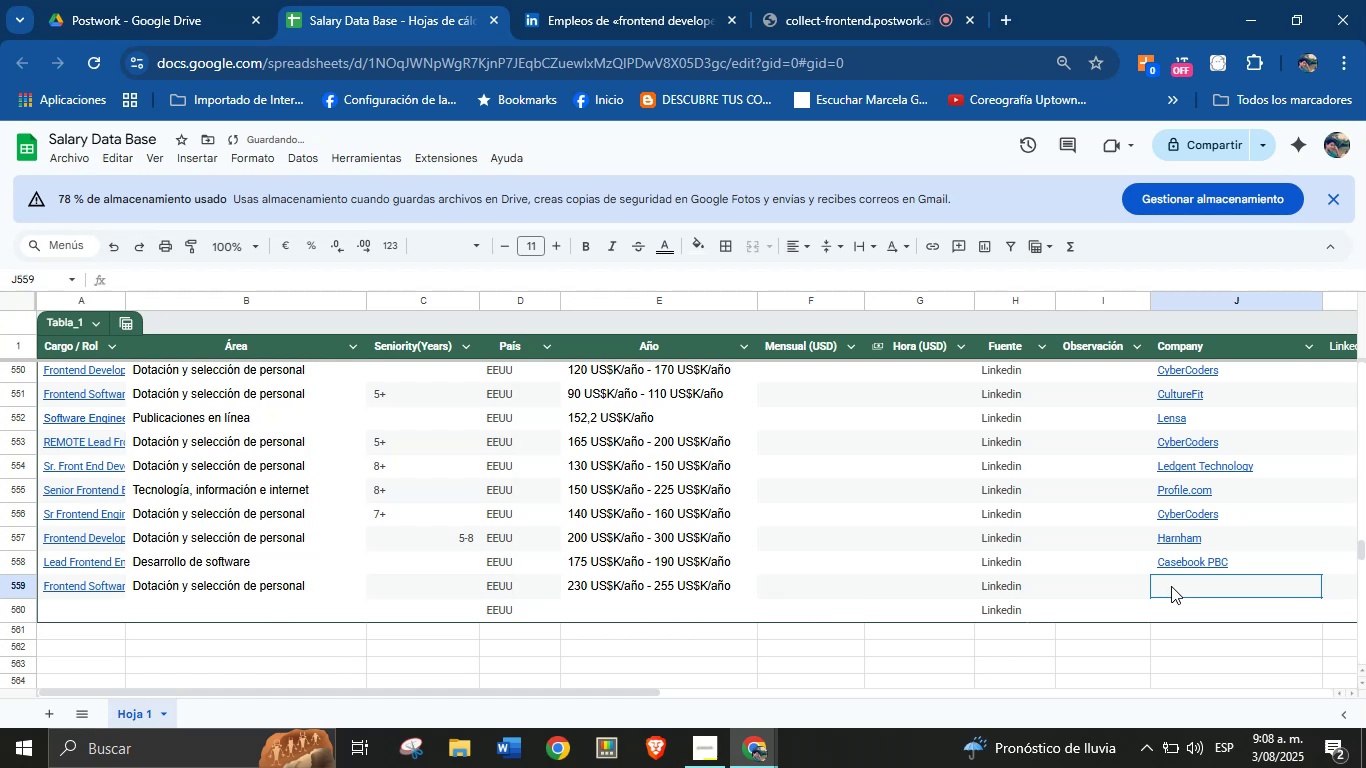 
key(Meta+MetaLeft)
 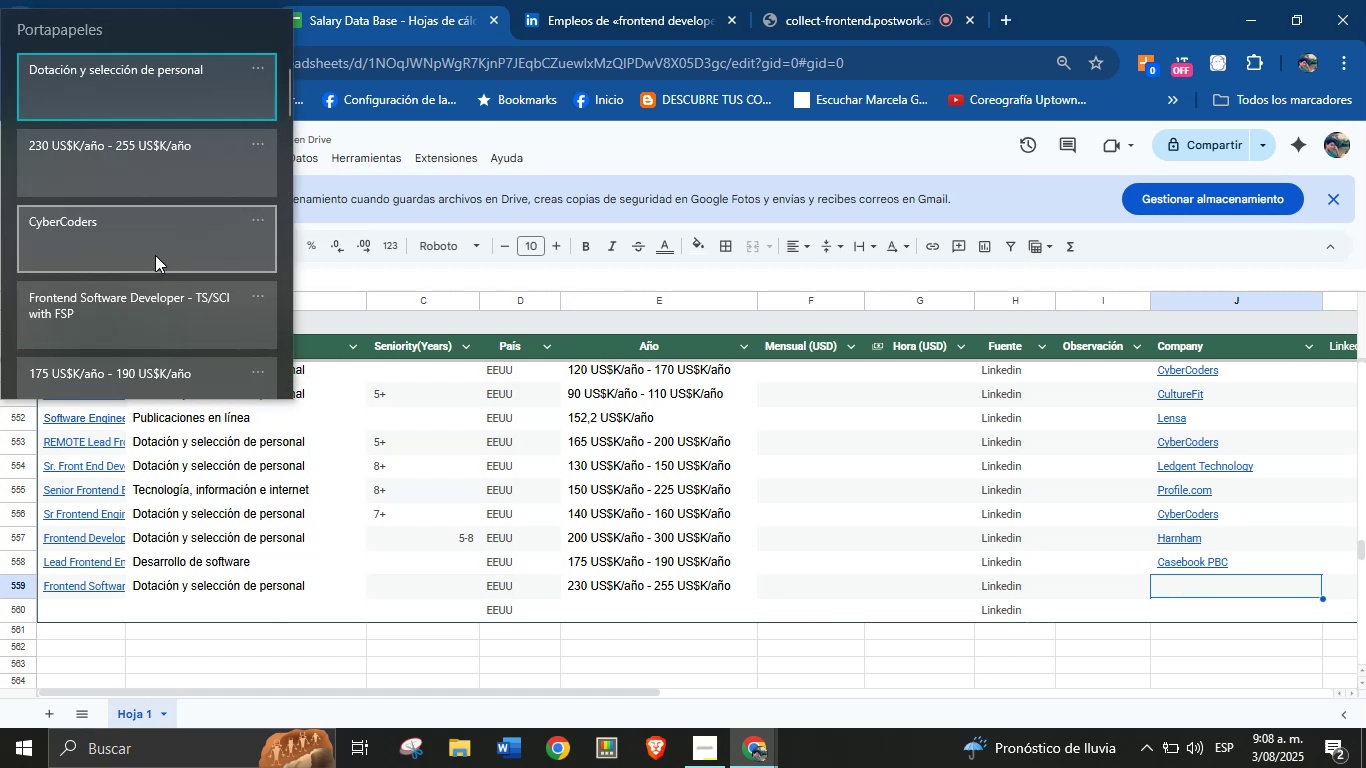 
key(Meta+MetaLeft)
 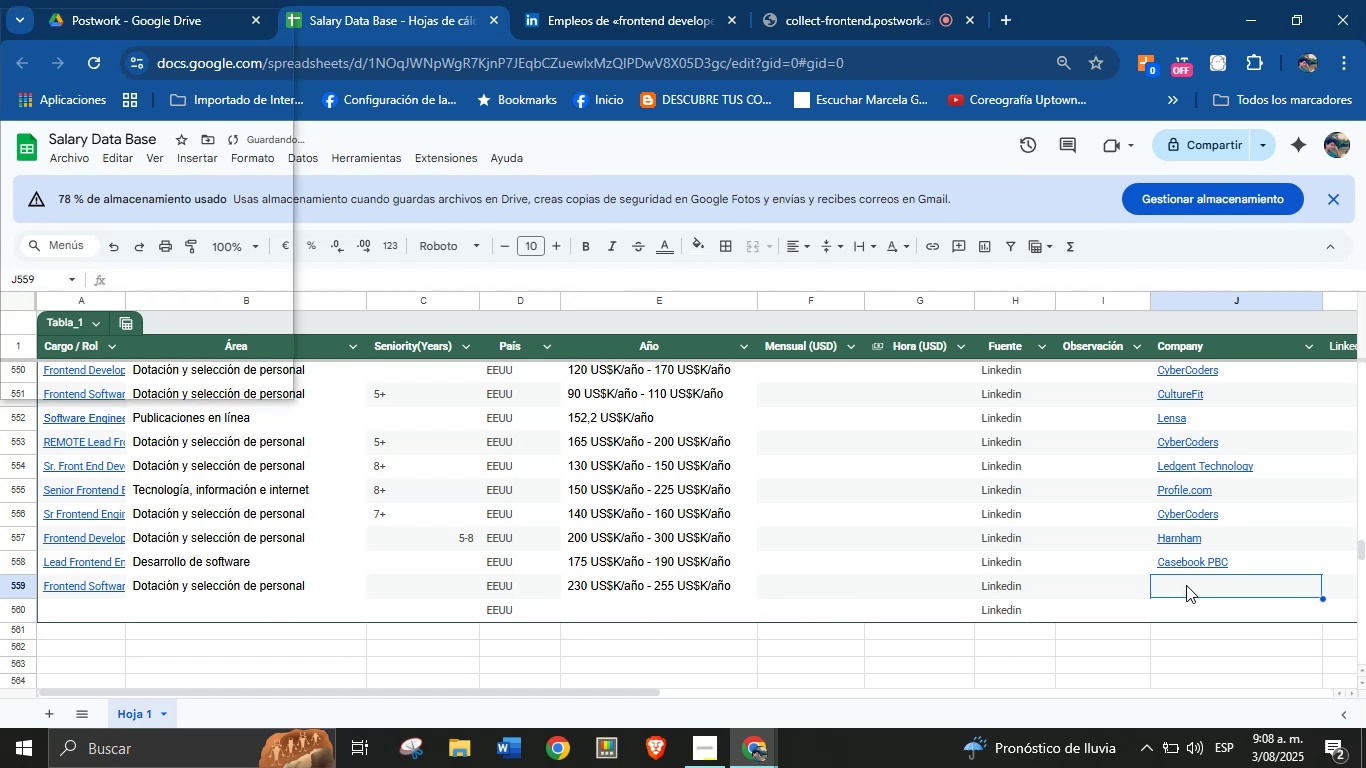 
left_click([146, 247])
 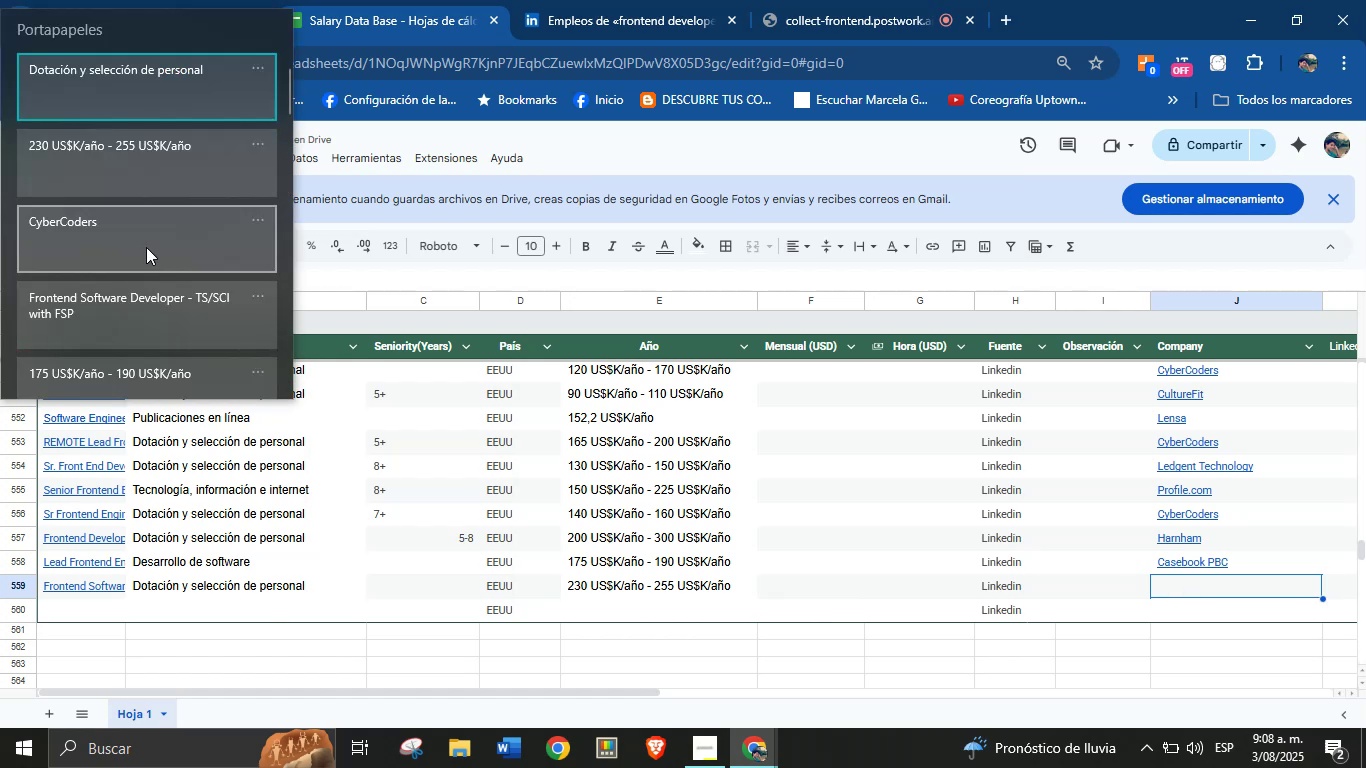 
key(Control+ControlLeft)
 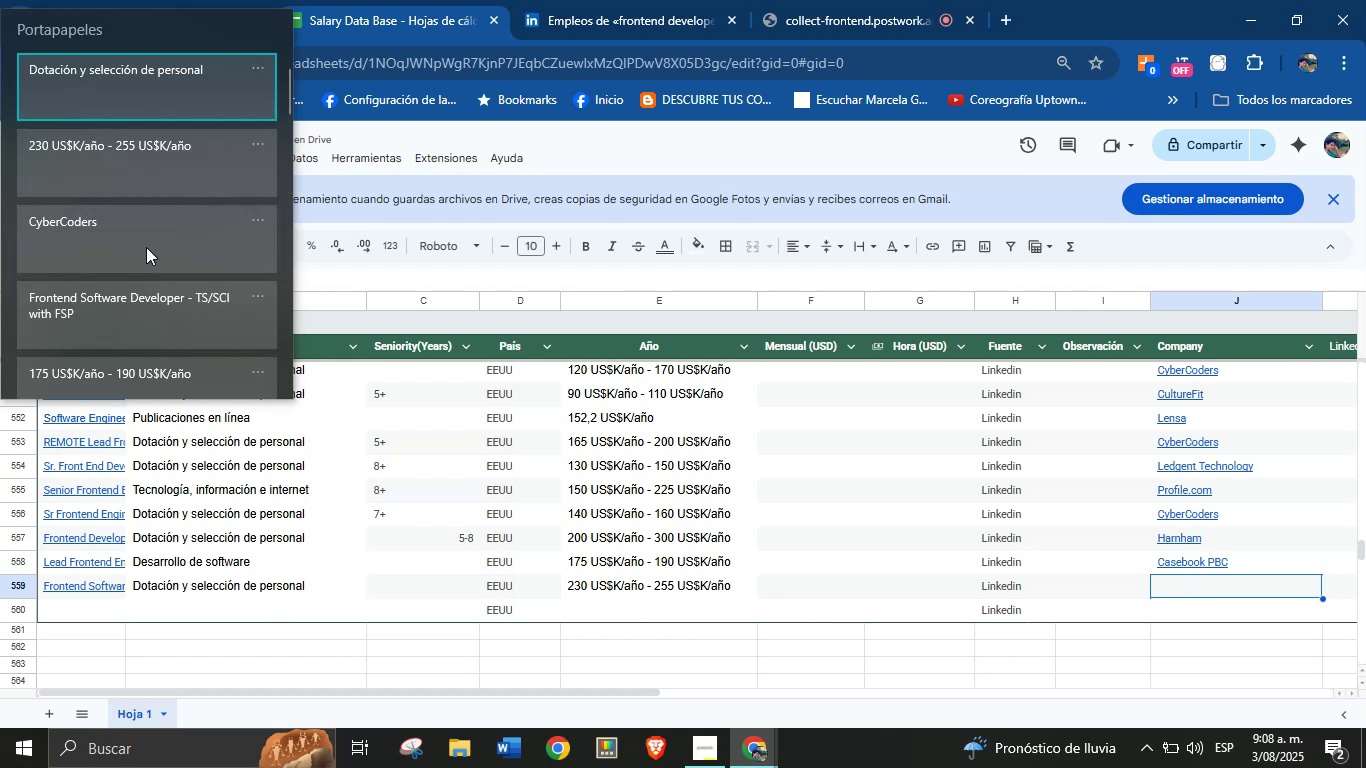 
key(Control+V)
 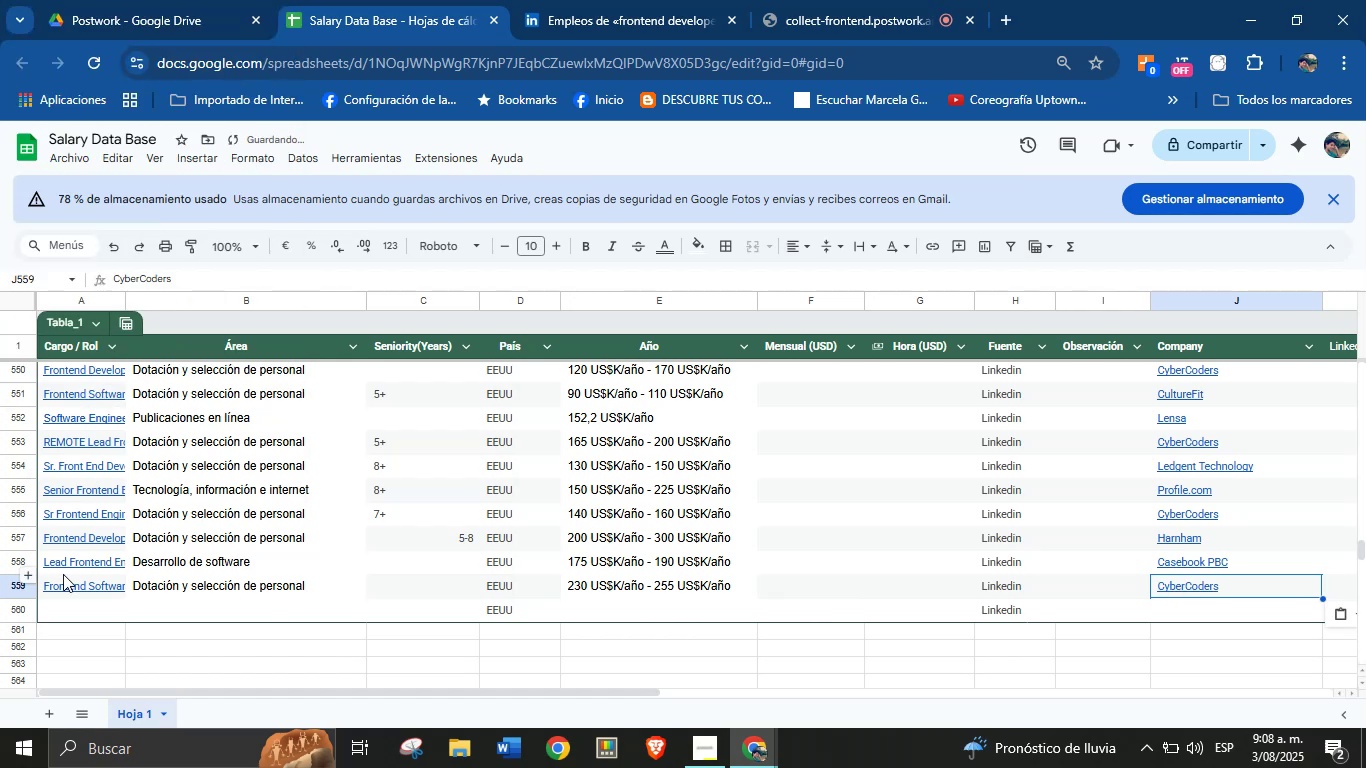 
left_click([85, 614])
 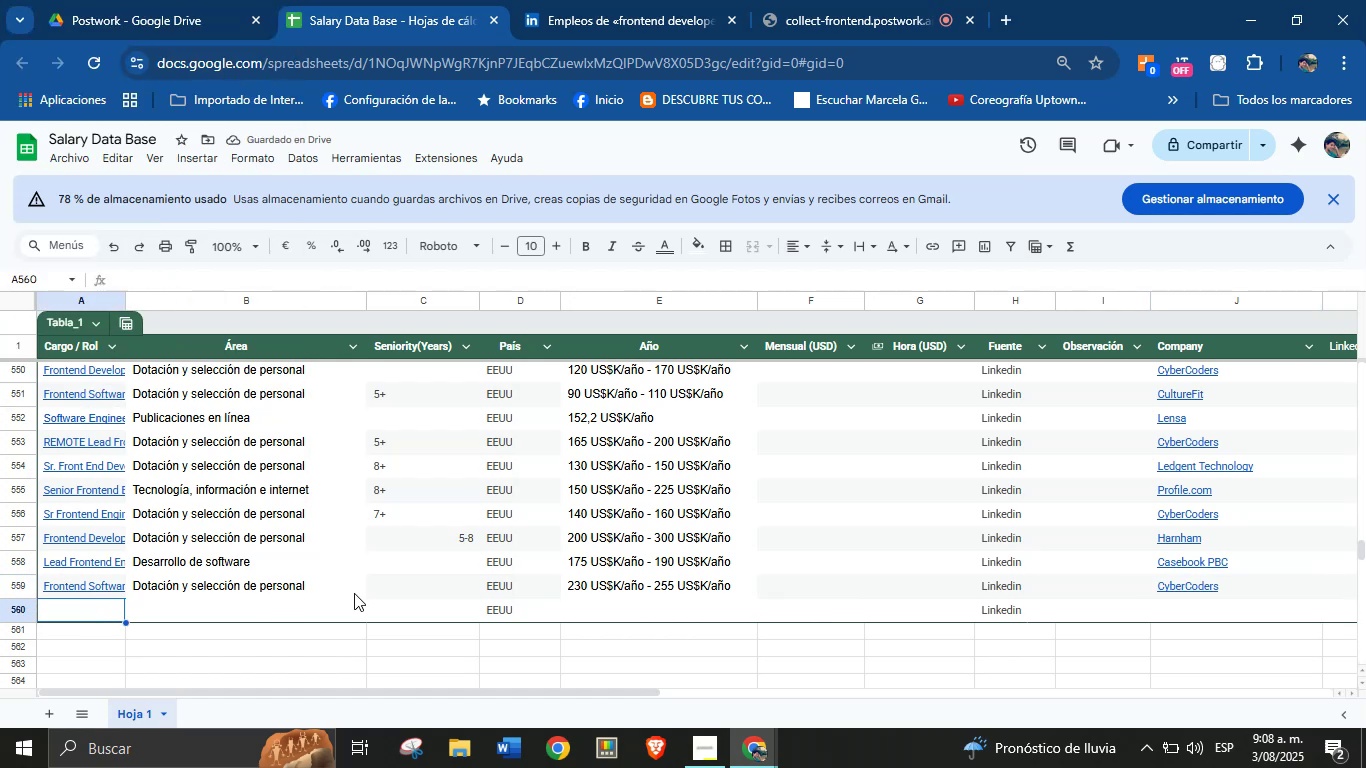 
left_click([386, 584])
 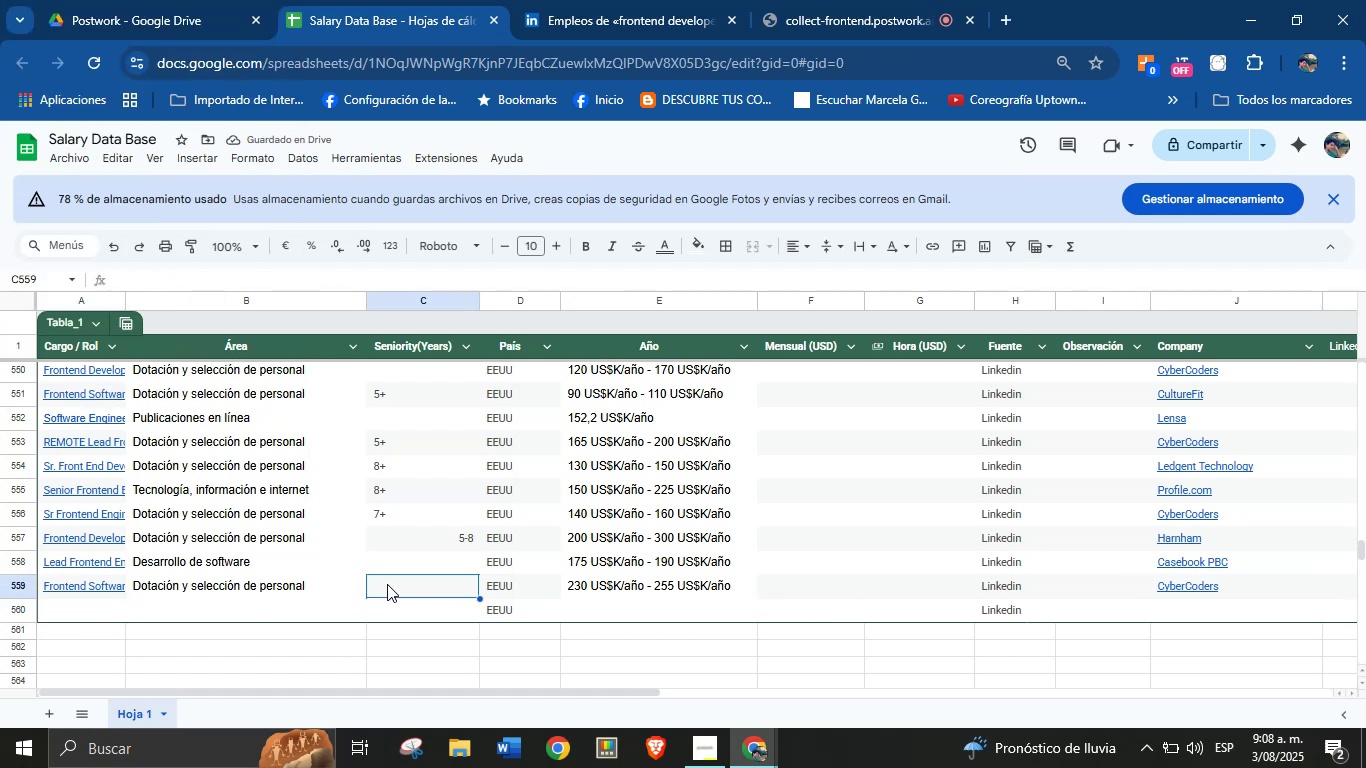 
key(3)
 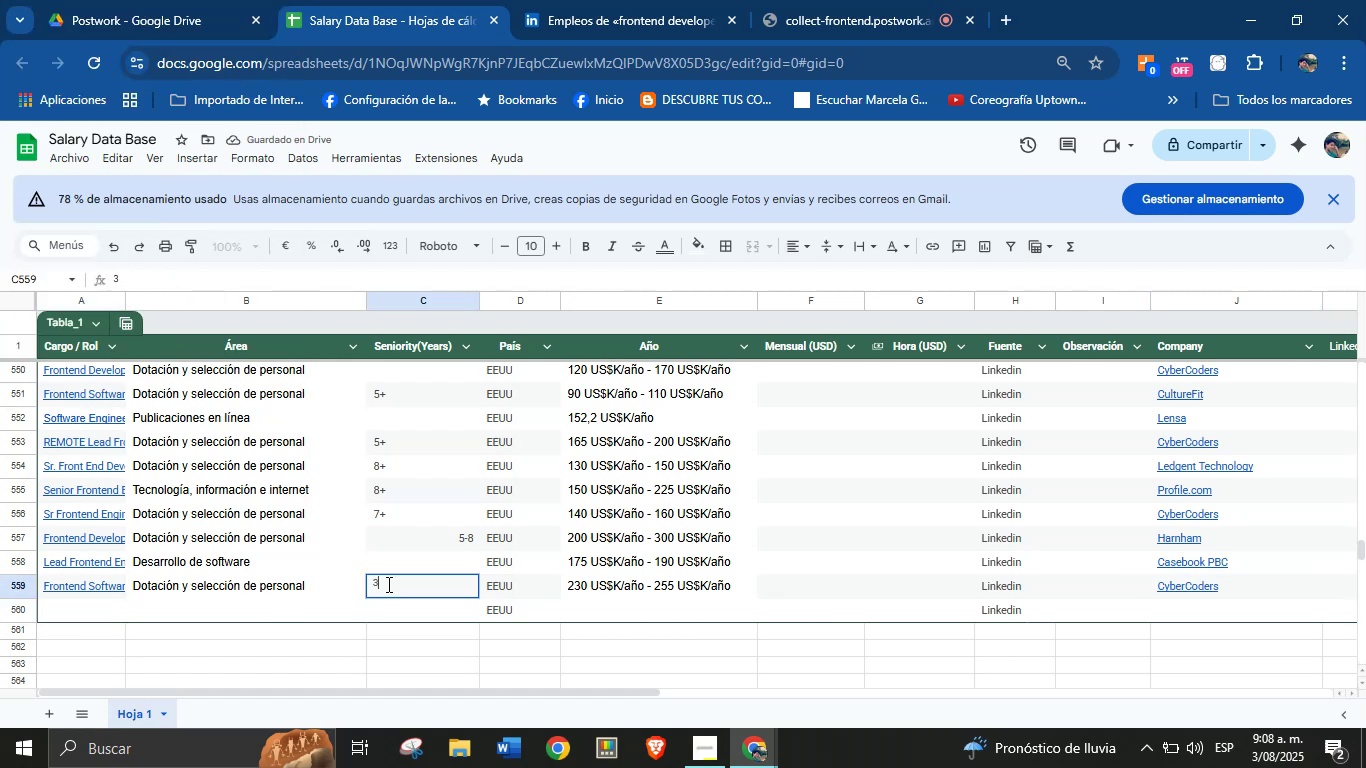 
key(Equal)
 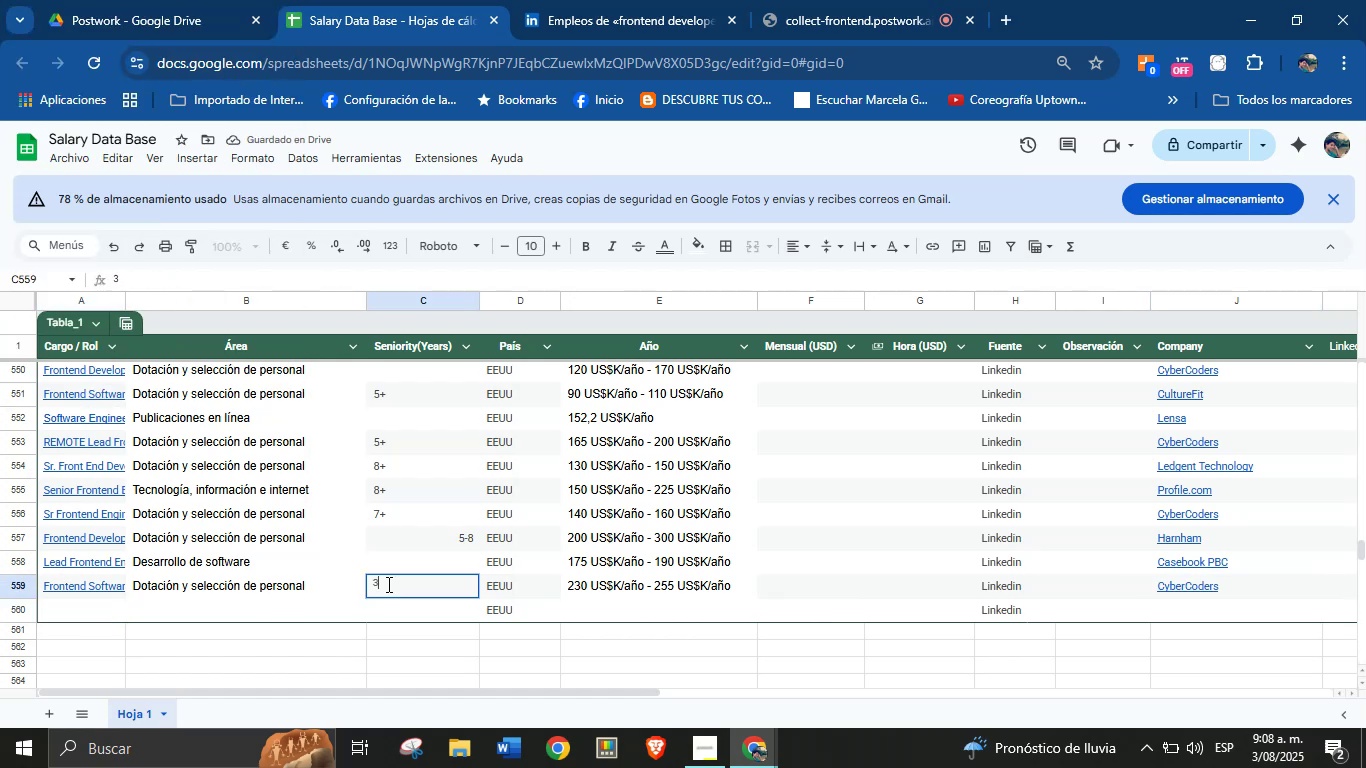 
key(Enter)
 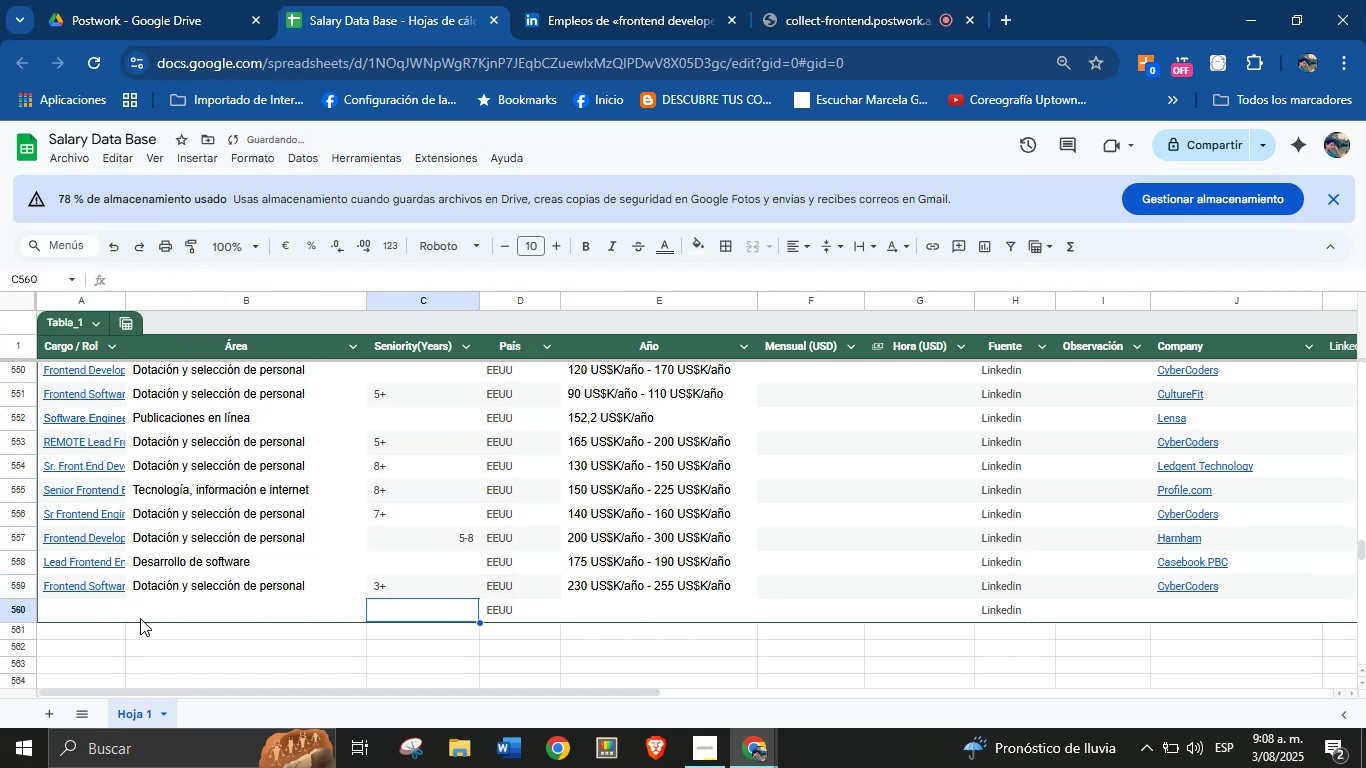 
left_click([93, 604])
 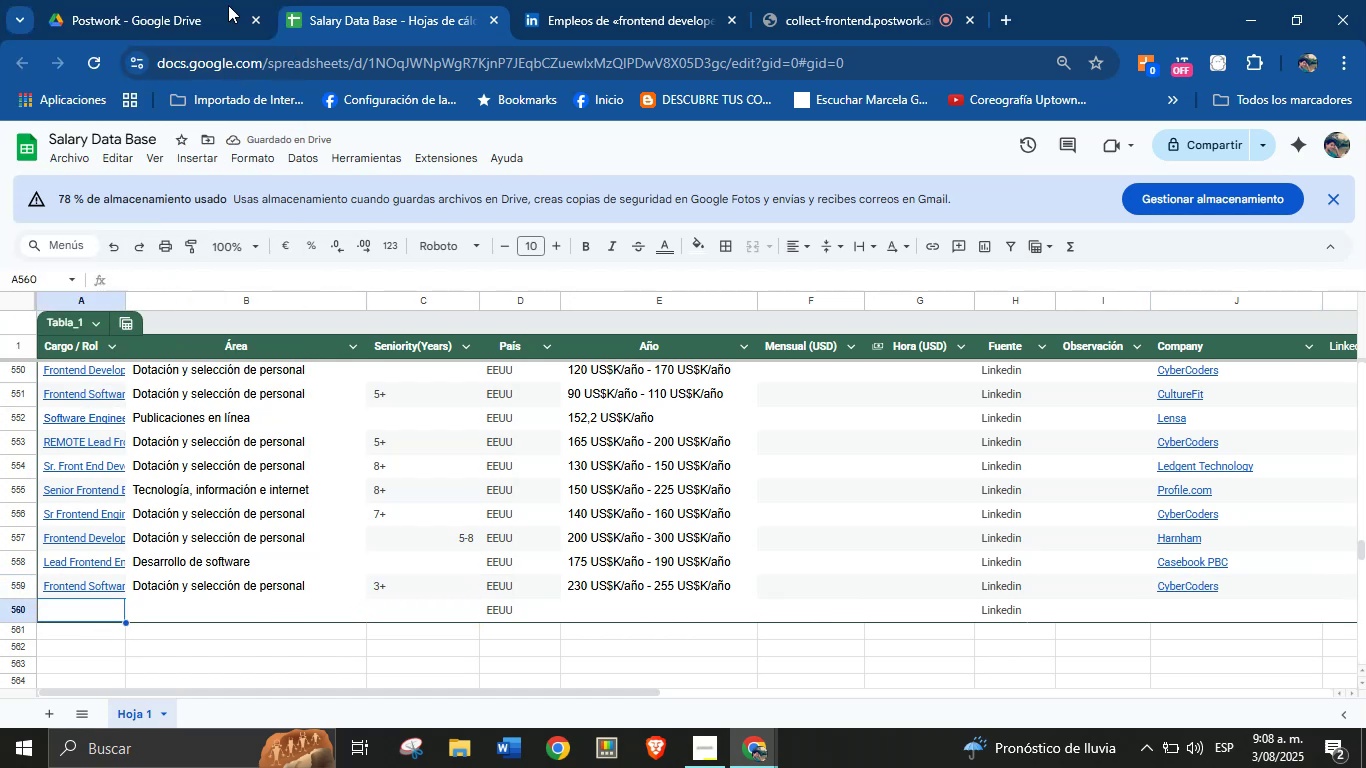 
left_click([562, 0])
 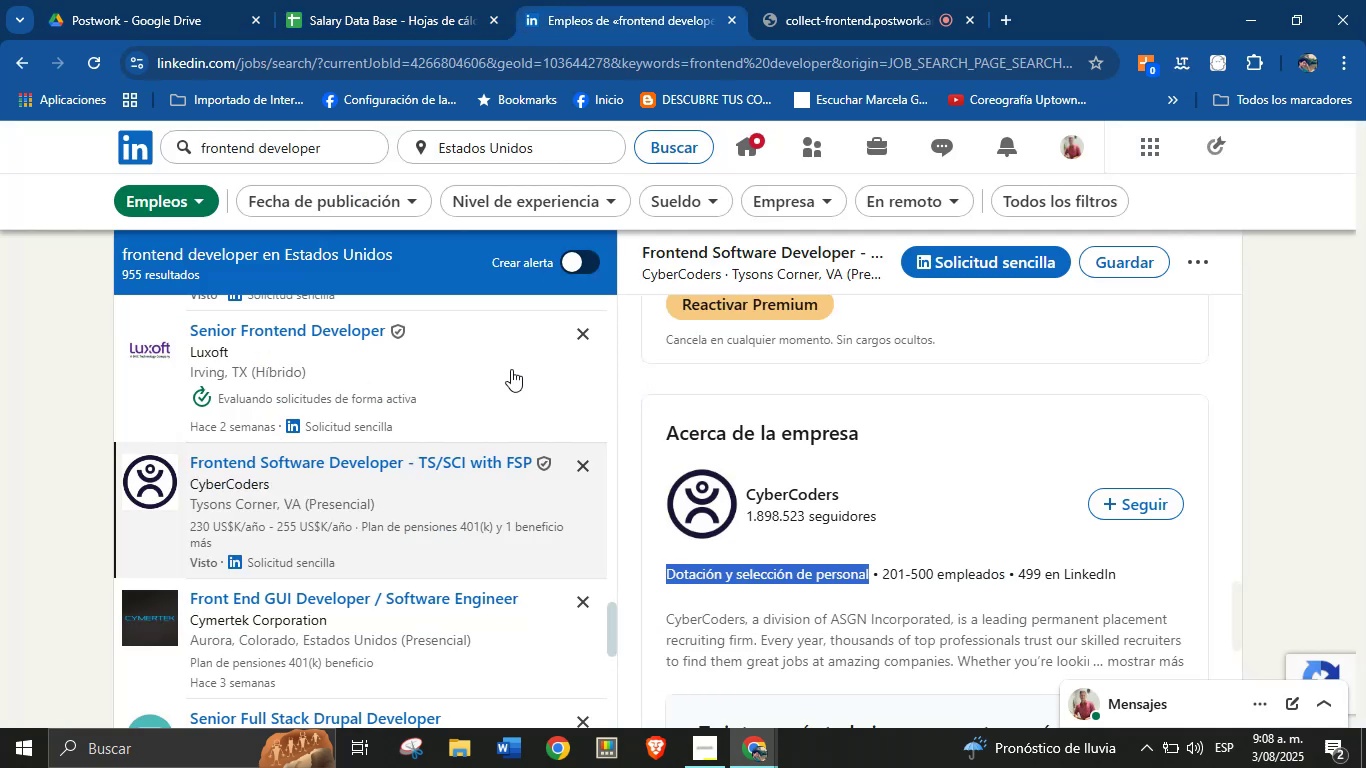 
scroll: coordinate [393, 520], scroll_direction: down, amount: 7.0
 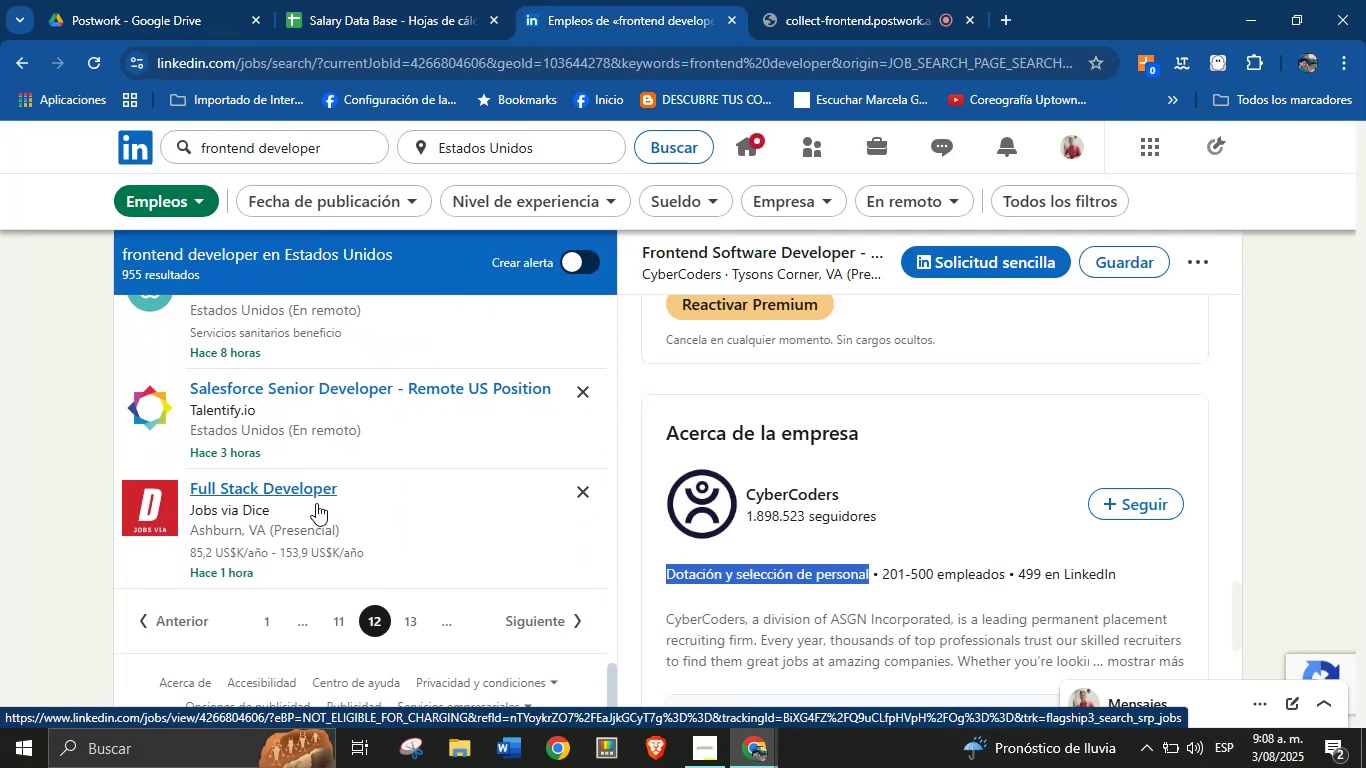 
left_click([316, 503])
 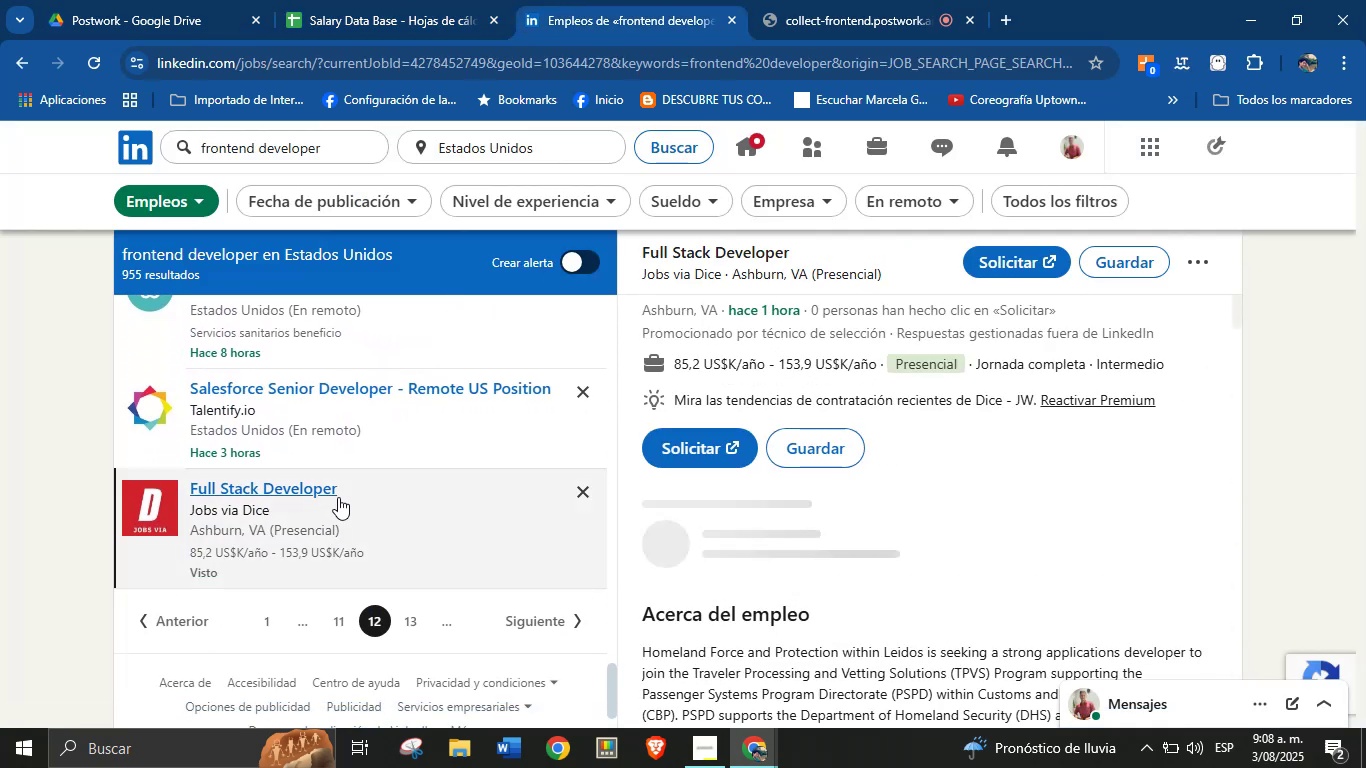 
scroll: coordinate [869, 448], scroll_direction: up, amount: 1.0
 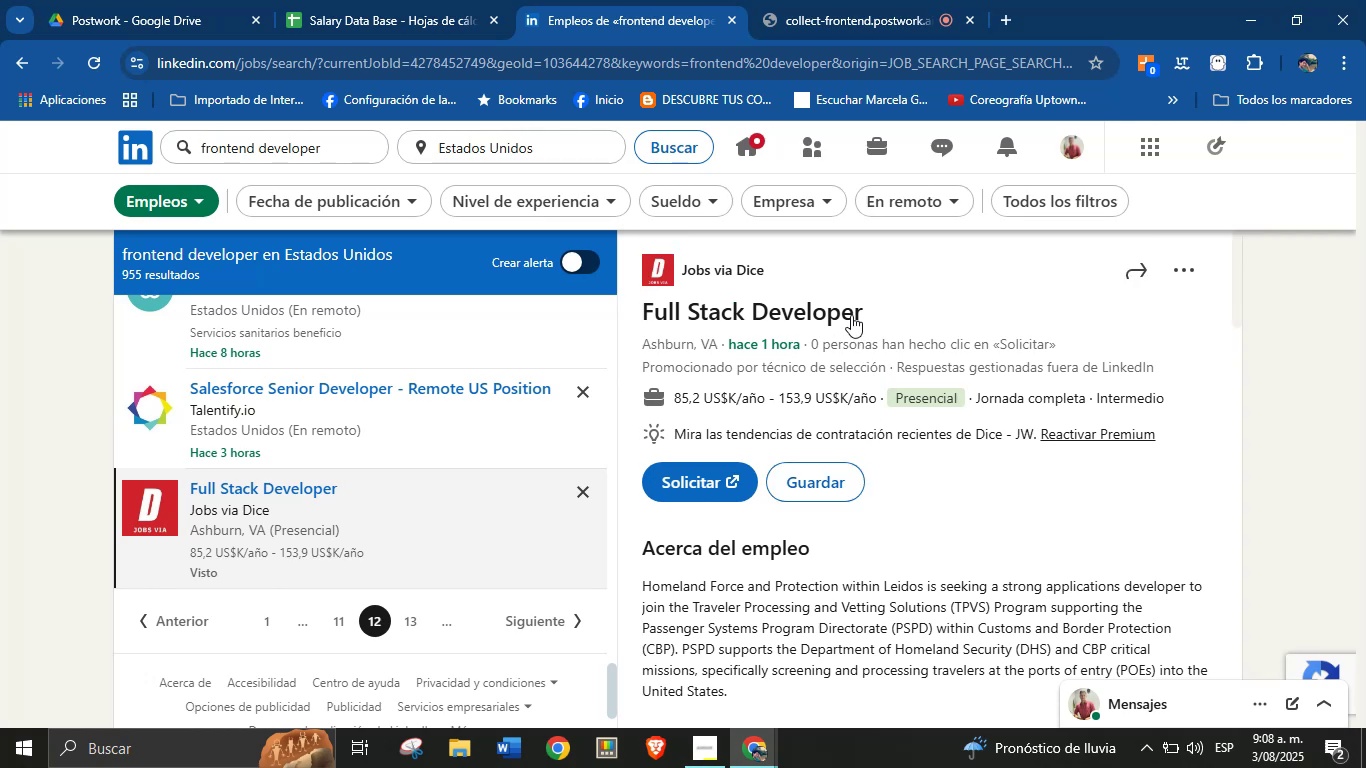 
left_click_drag(start_coordinate=[866, 312], to_coordinate=[645, 314])
 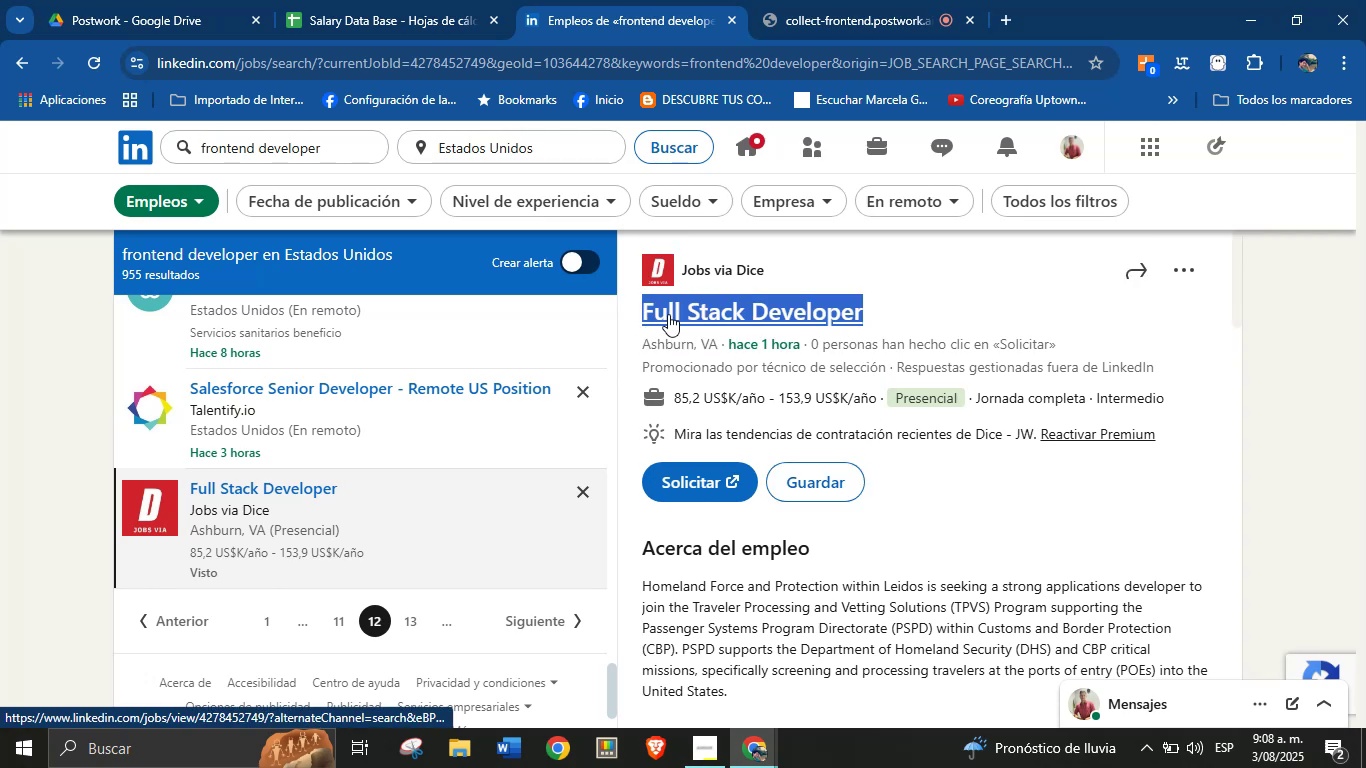 
key(Alt+Control+ControlLeft)
 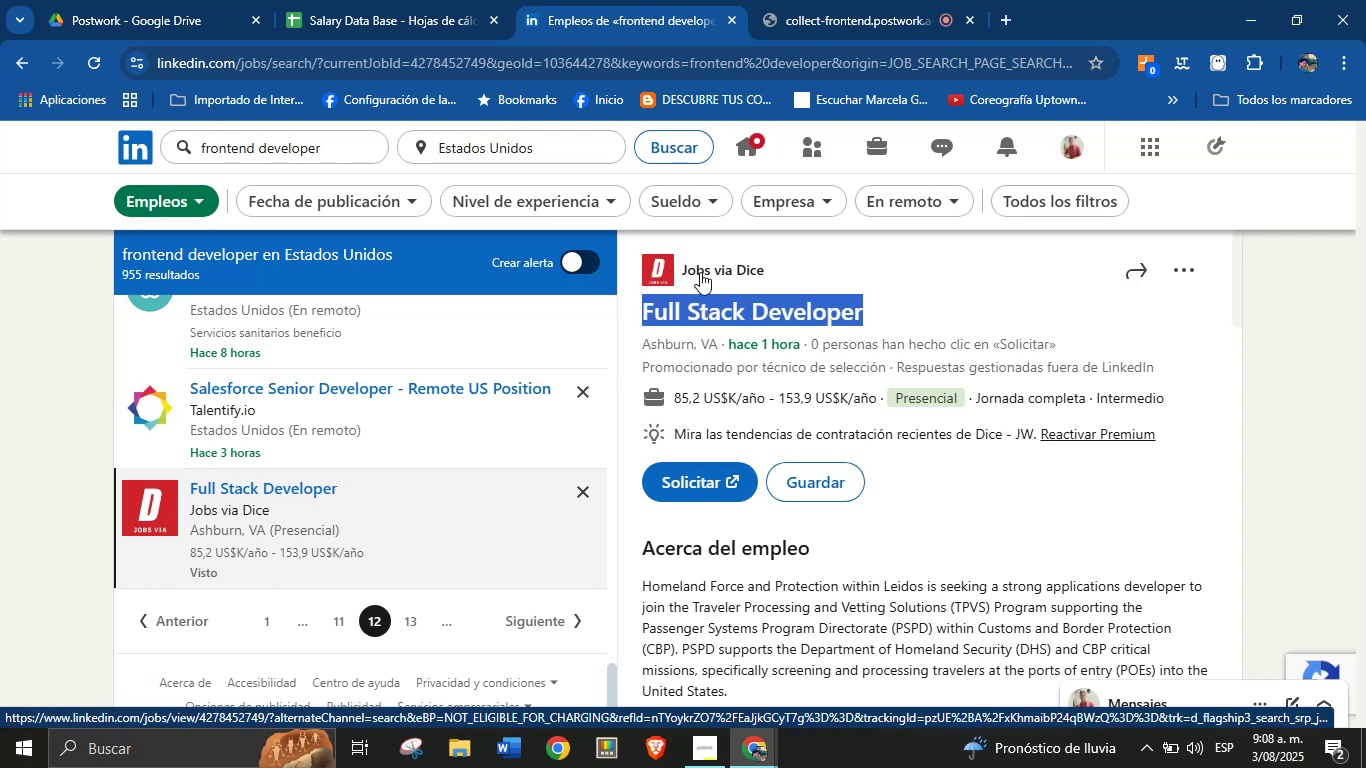 
key(Alt+AltLeft)
 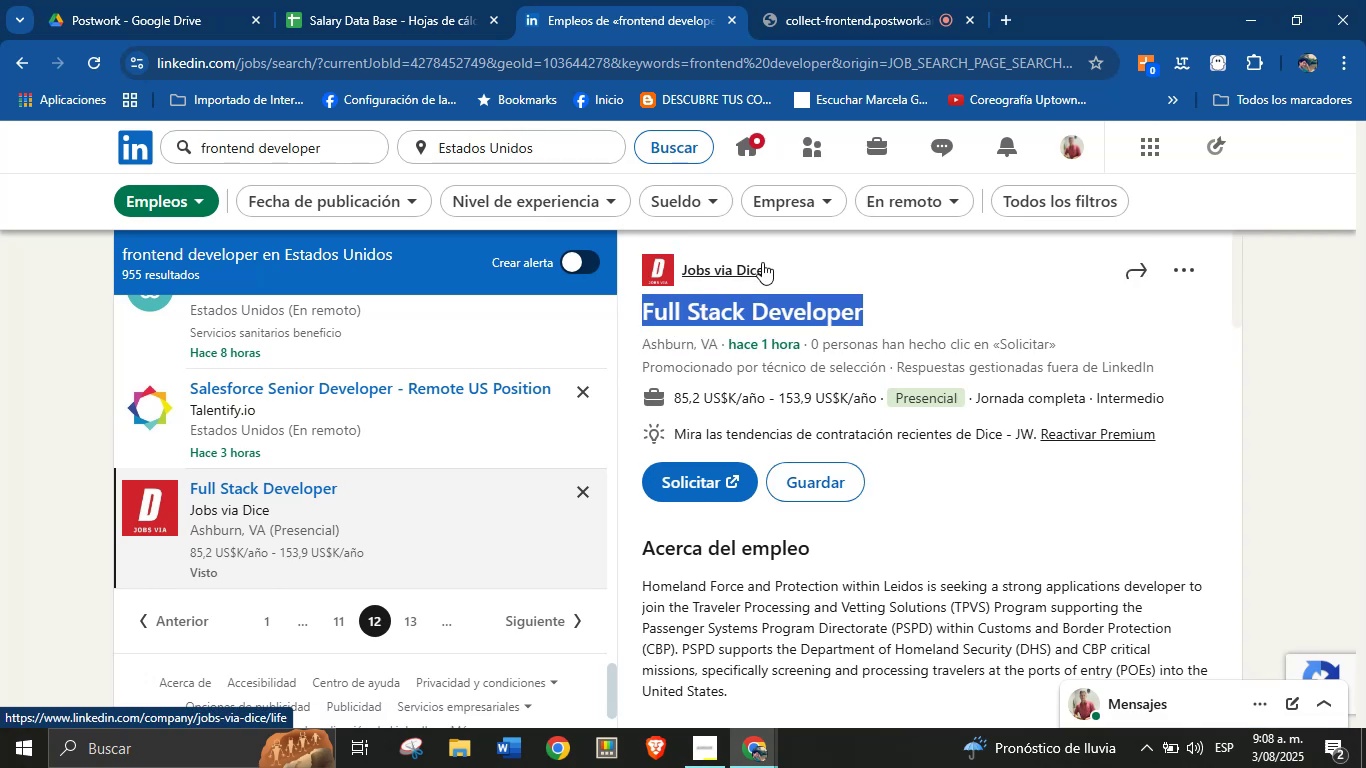 
key(Alt+Control+C)
 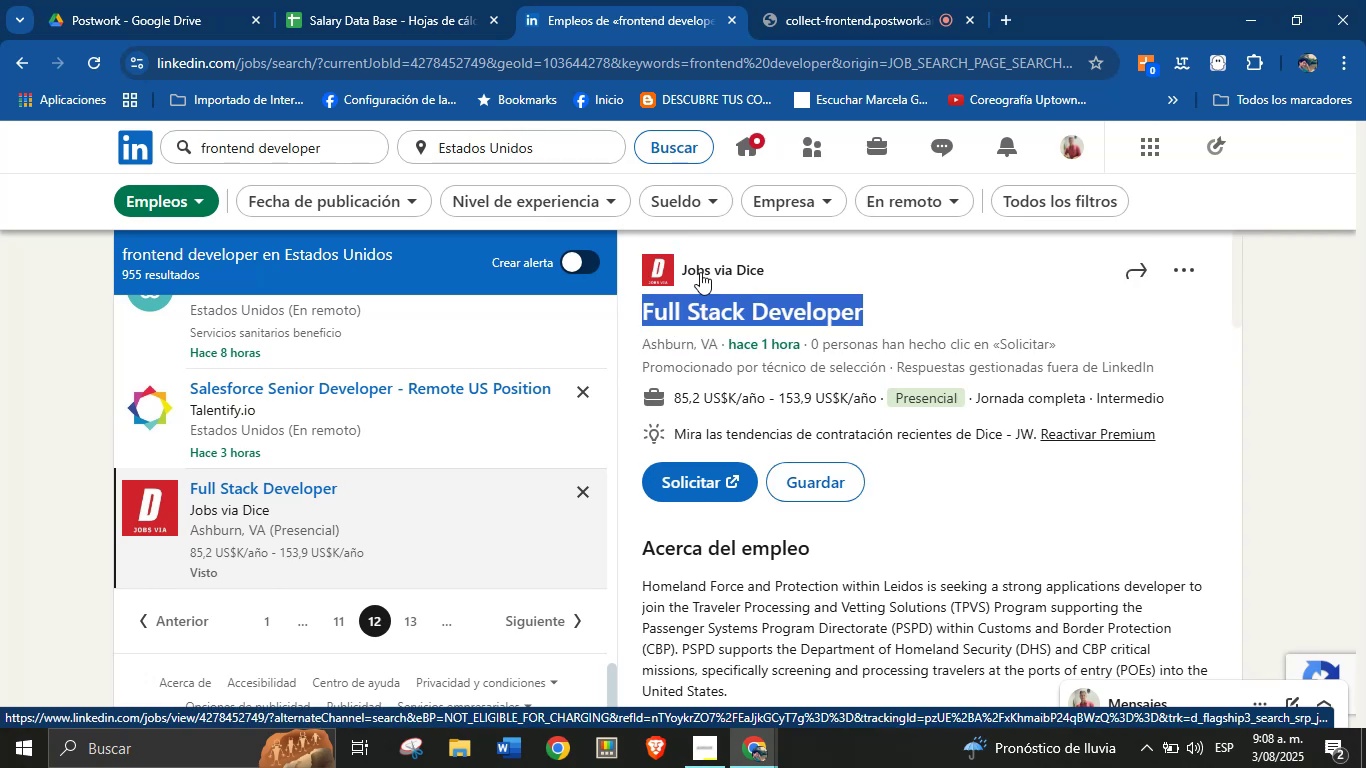 
left_click_drag(start_coordinate=[770, 270], to_coordinate=[681, 275])
 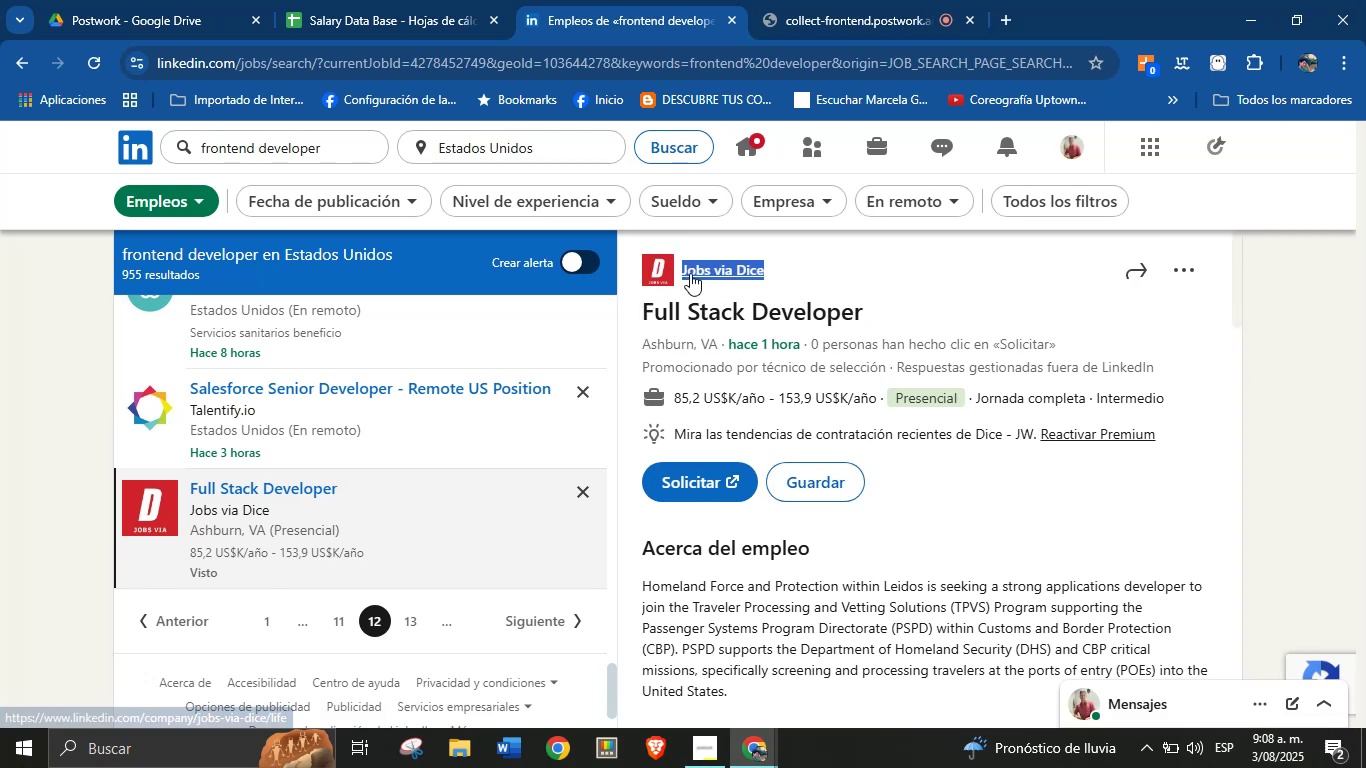 
key(Alt+AltLeft)
 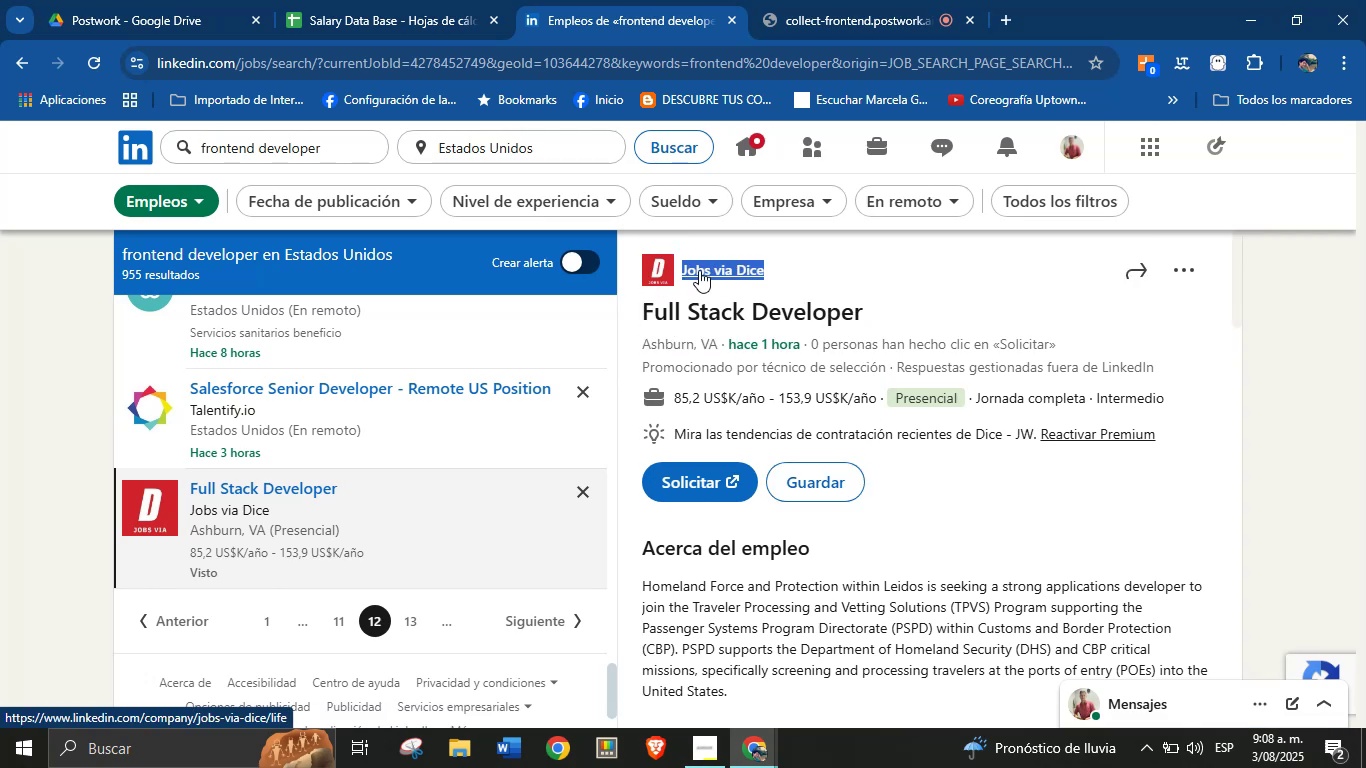 
key(Alt+Control+ControlLeft)
 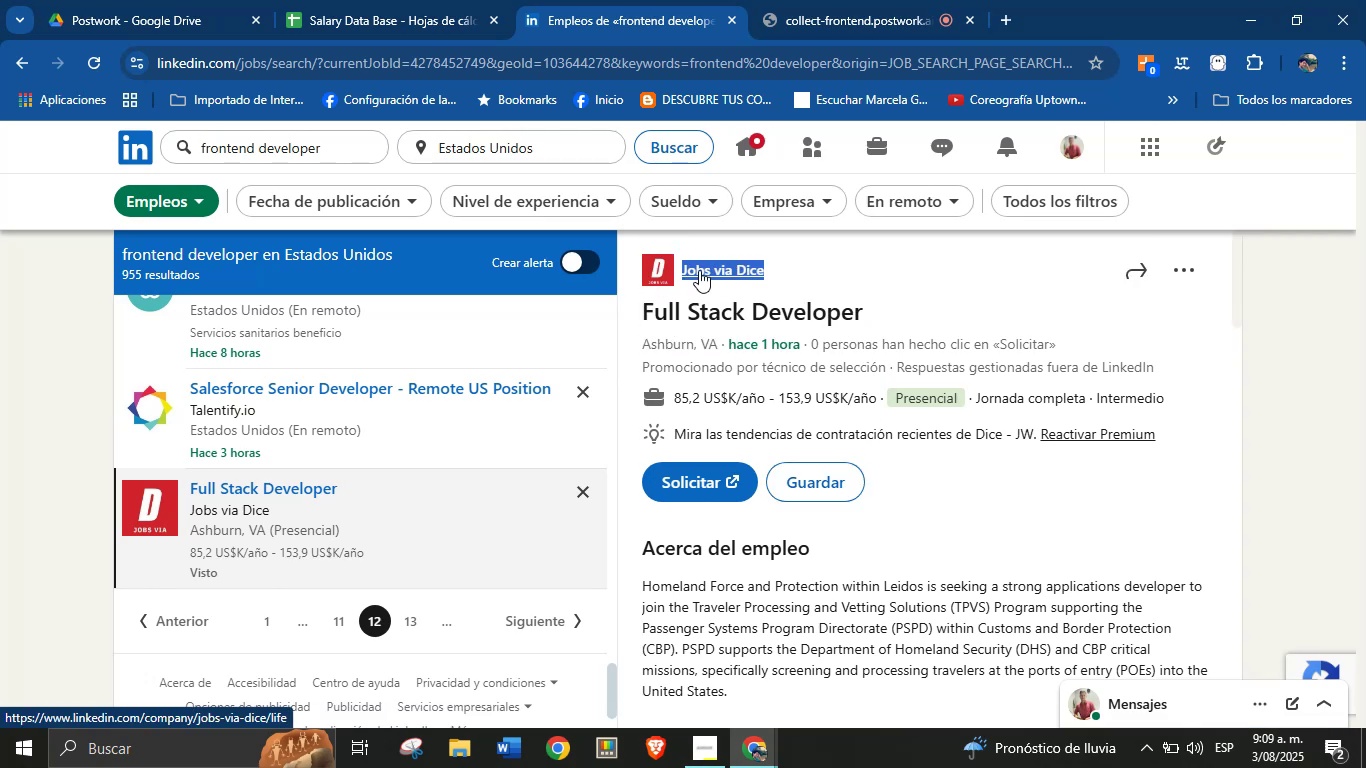 
key(Alt+Control+C)
 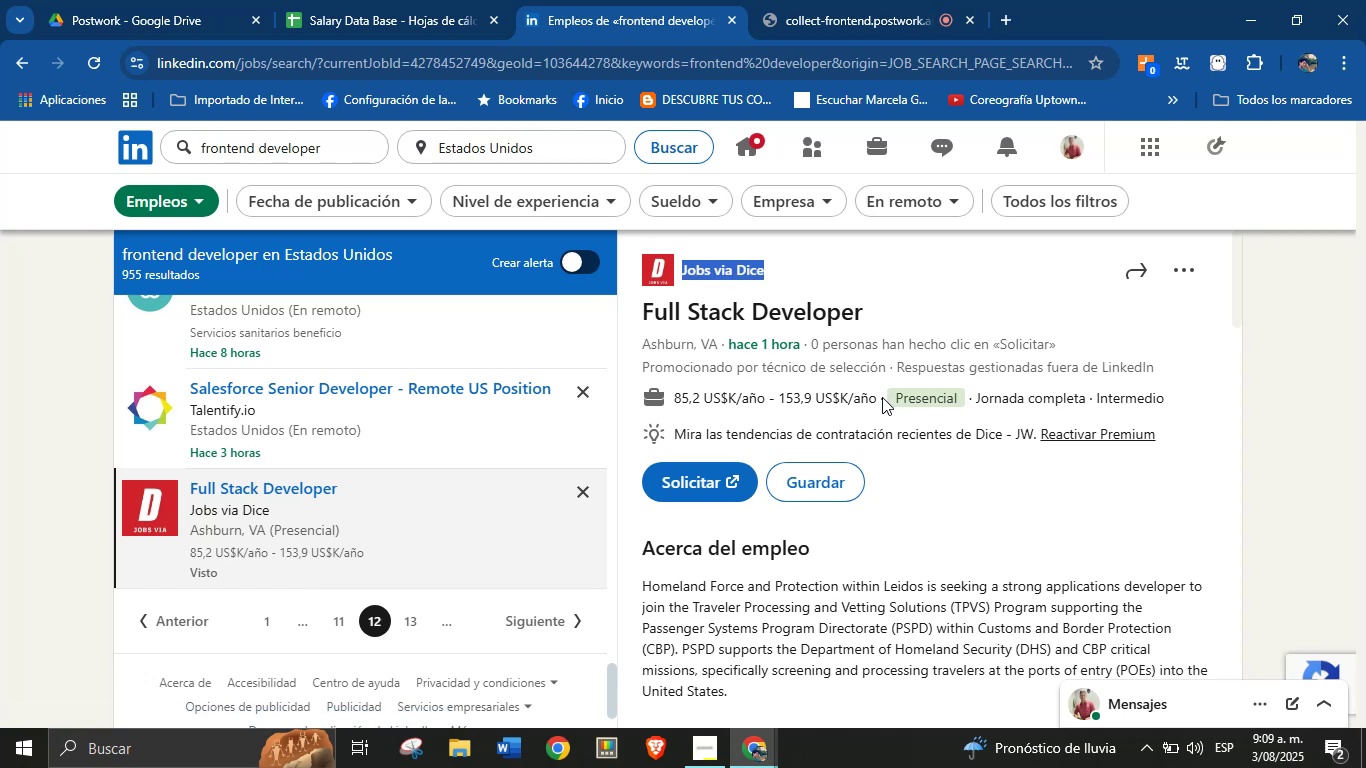 
left_click_drag(start_coordinate=[879, 401], to_coordinate=[675, 401])
 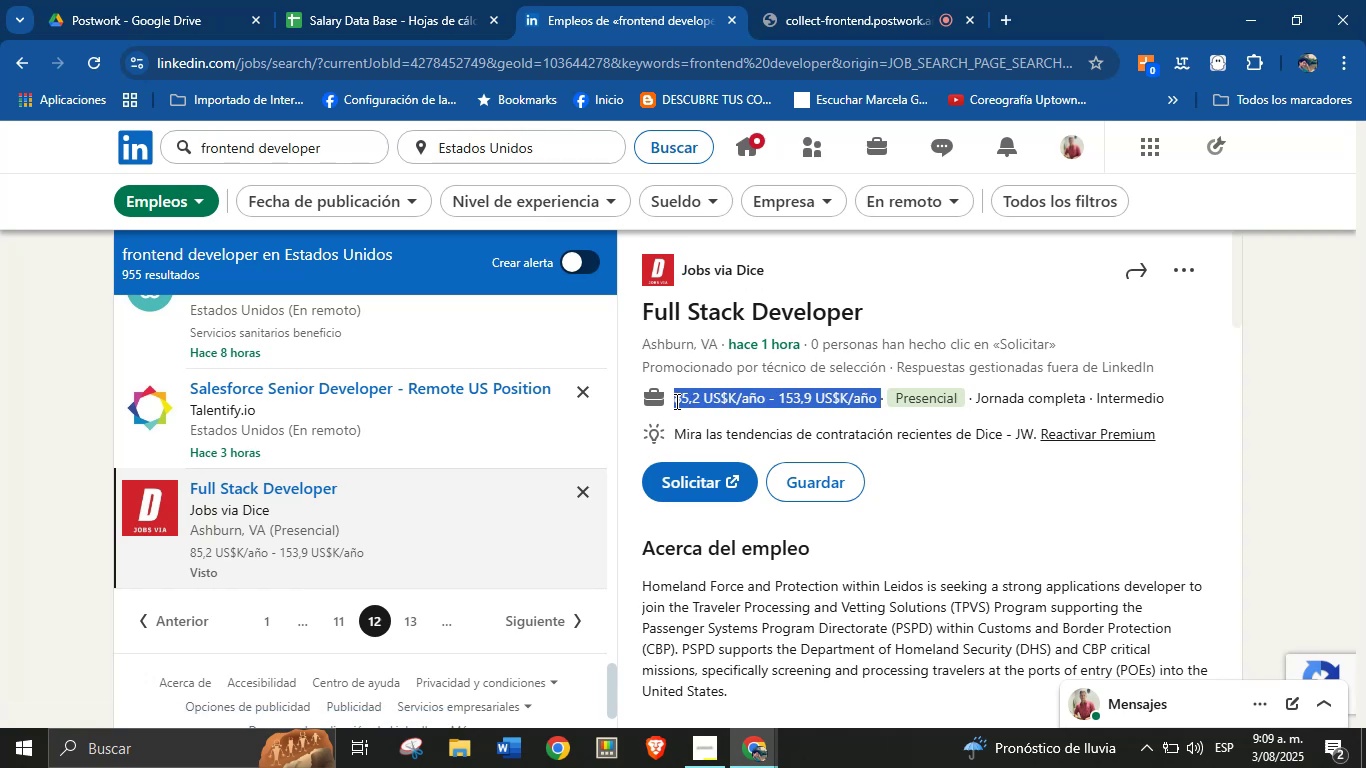 
key(Alt+AltLeft)
 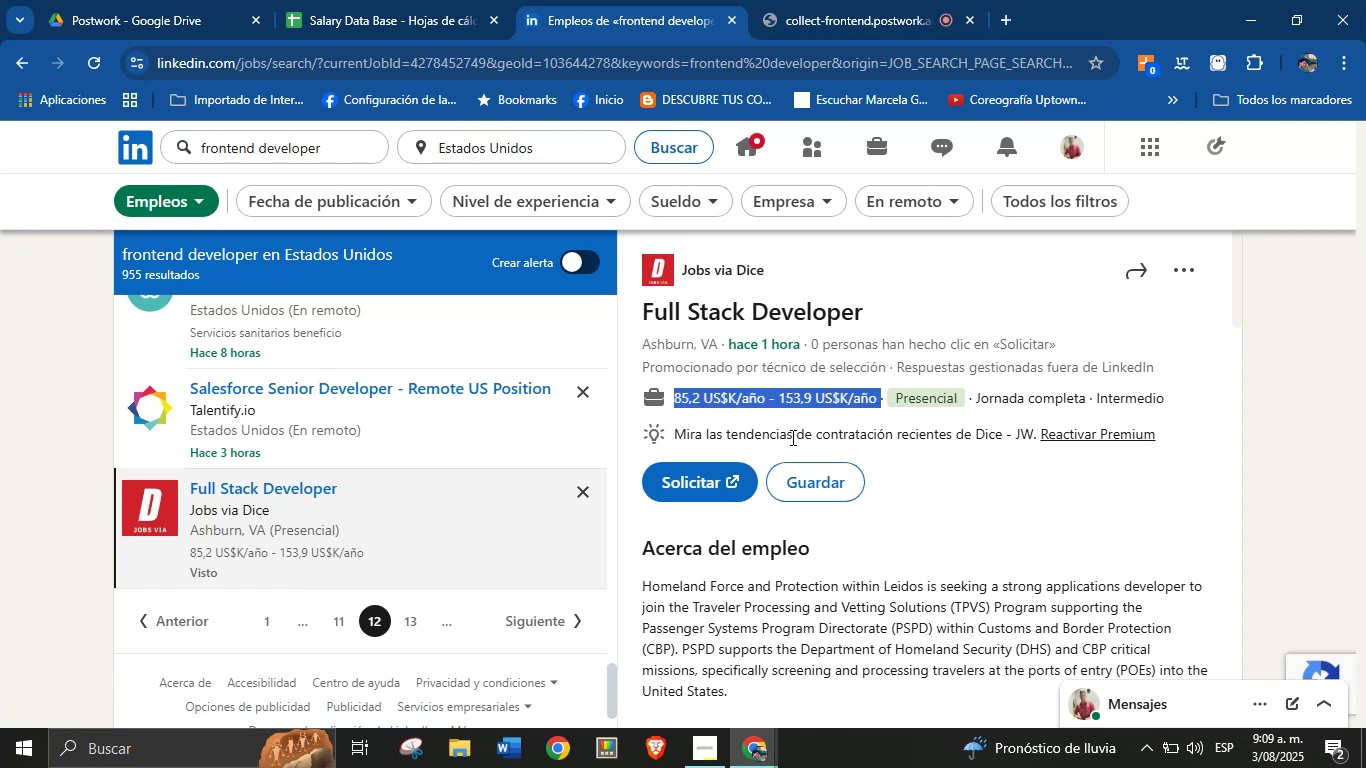 
key(Alt+Control+ControlLeft)
 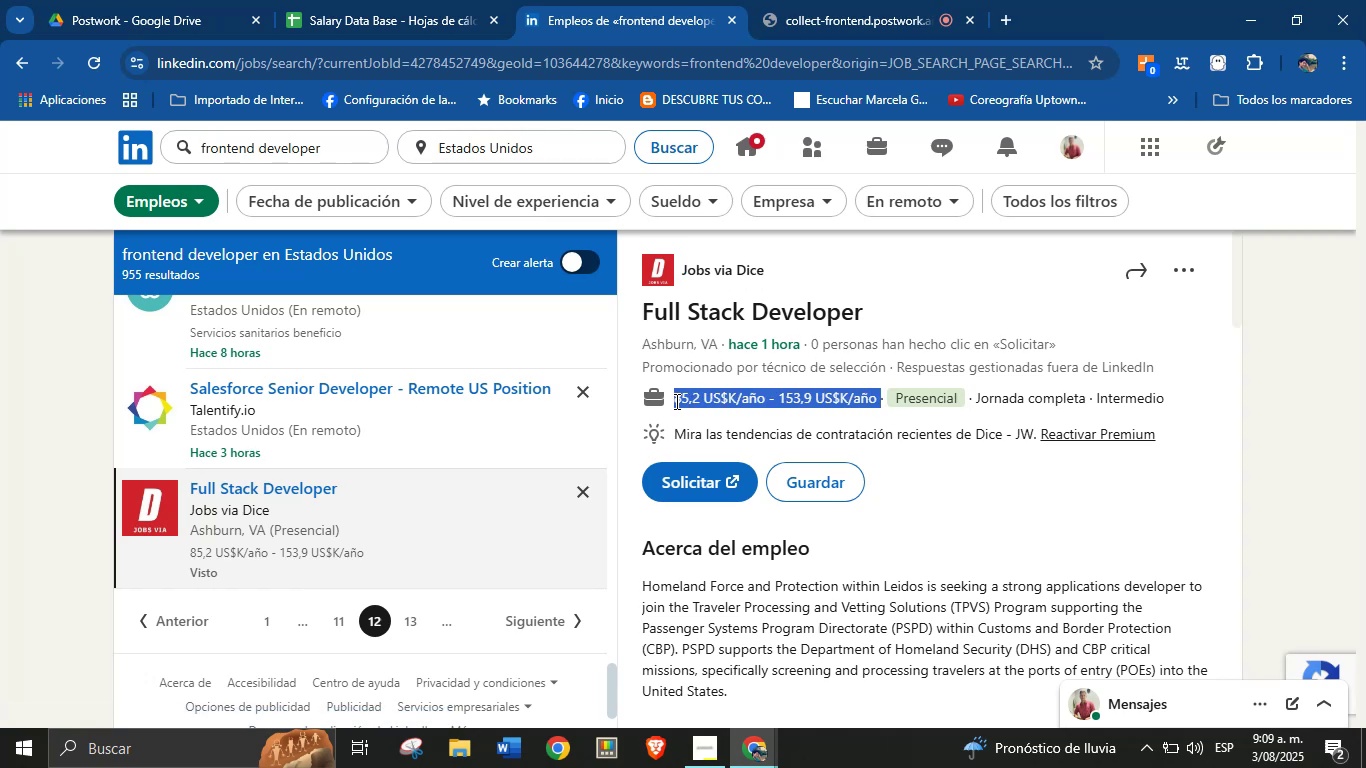 
key(Alt+Control+C)
 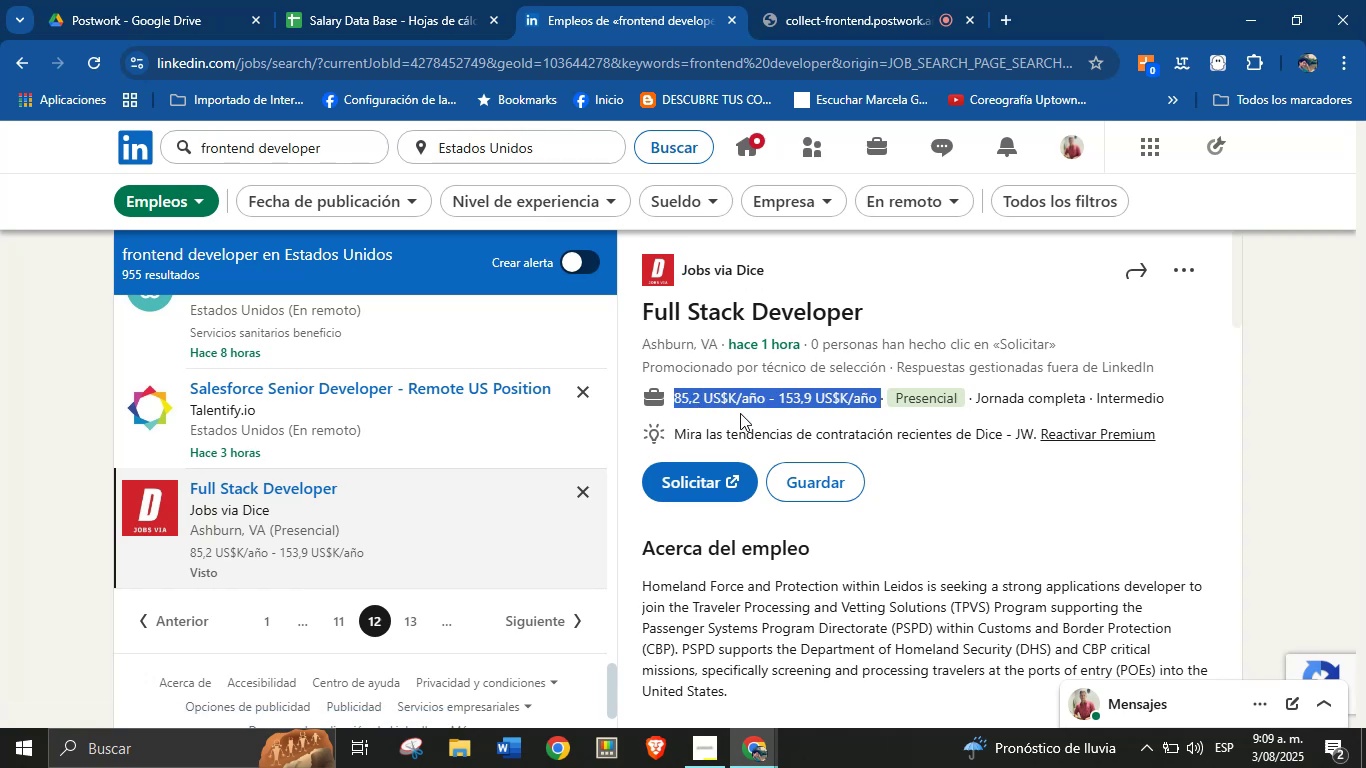 
scroll: coordinate [806, 508], scroll_direction: down, amount: 10.0
 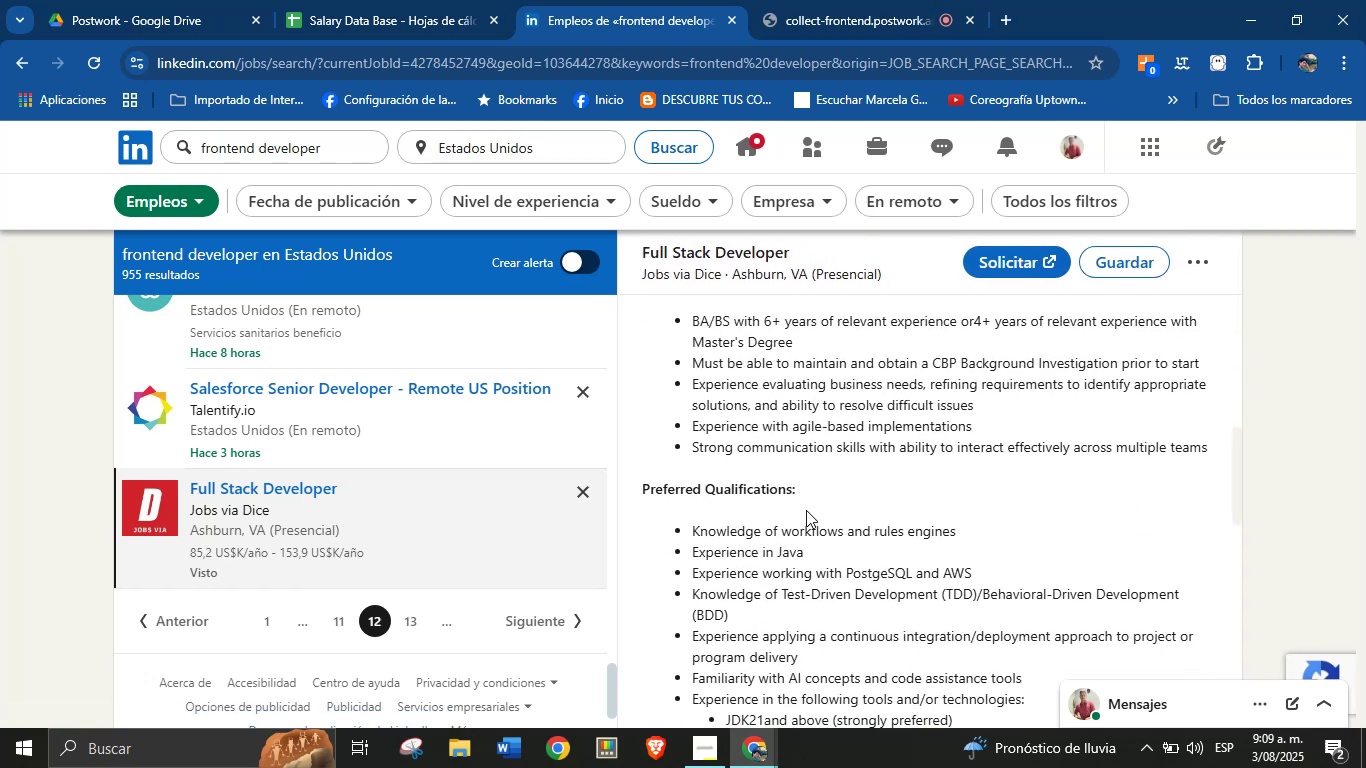 
scroll: coordinate [806, 515], scroll_direction: up, amount: 3.0
 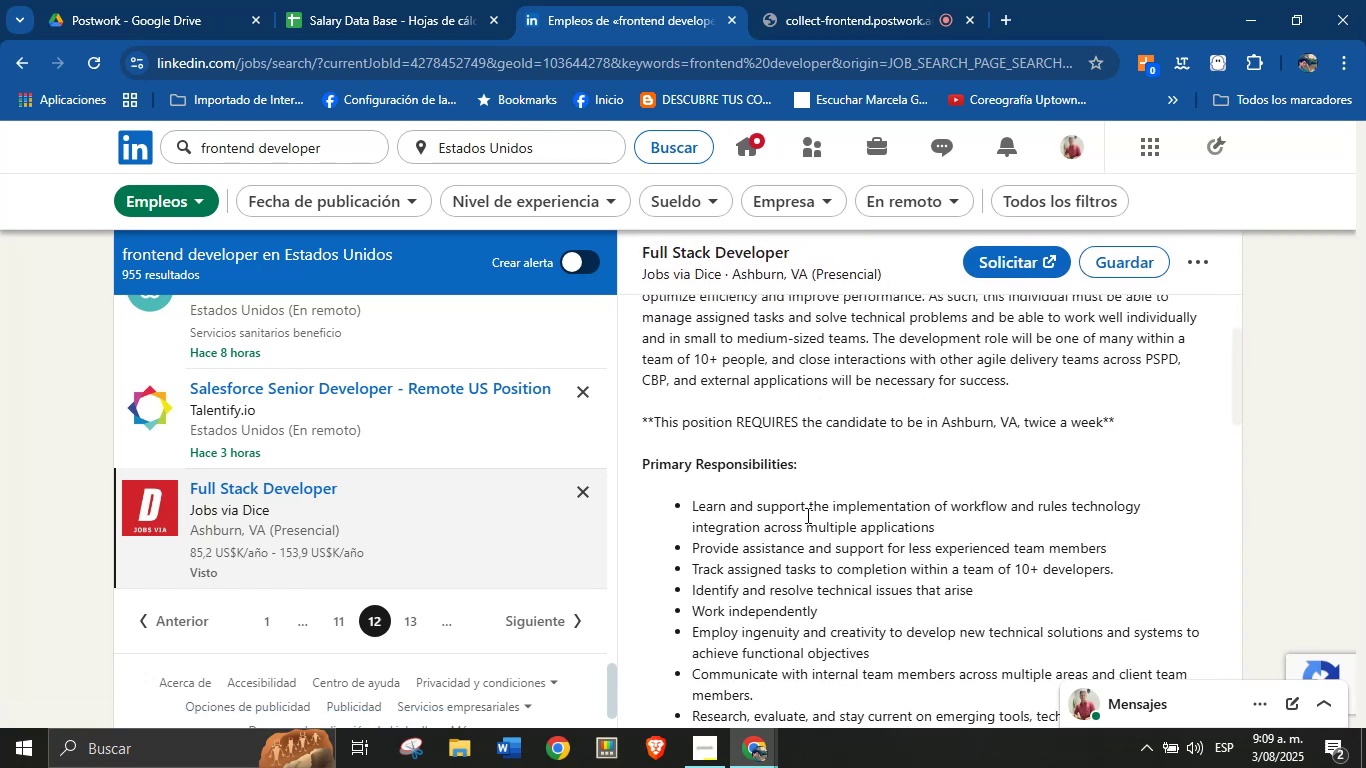 
scroll: coordinate [849, 541], scroll_direction: down, amount: 16.0
 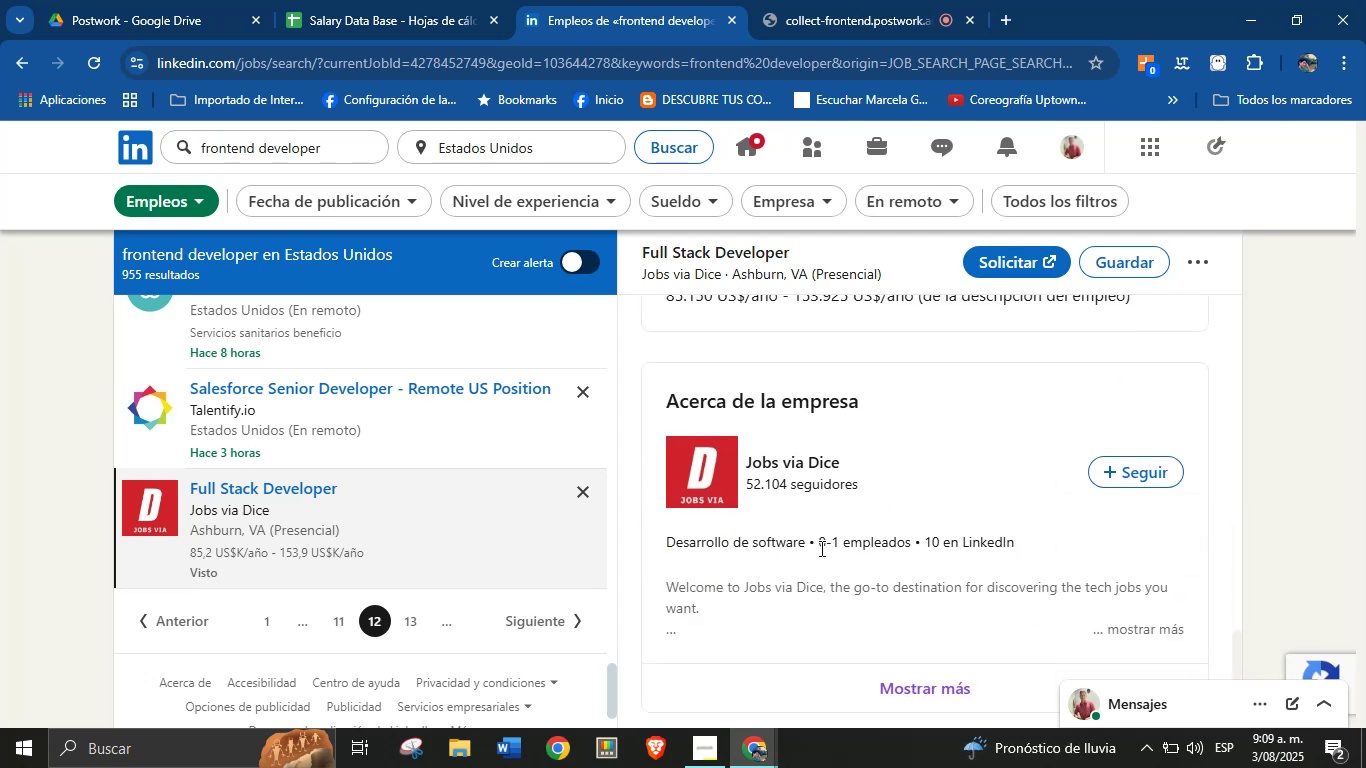 
left_click_drag(start_coordinate=[806, 546], to_coordinate=[662, 540])
 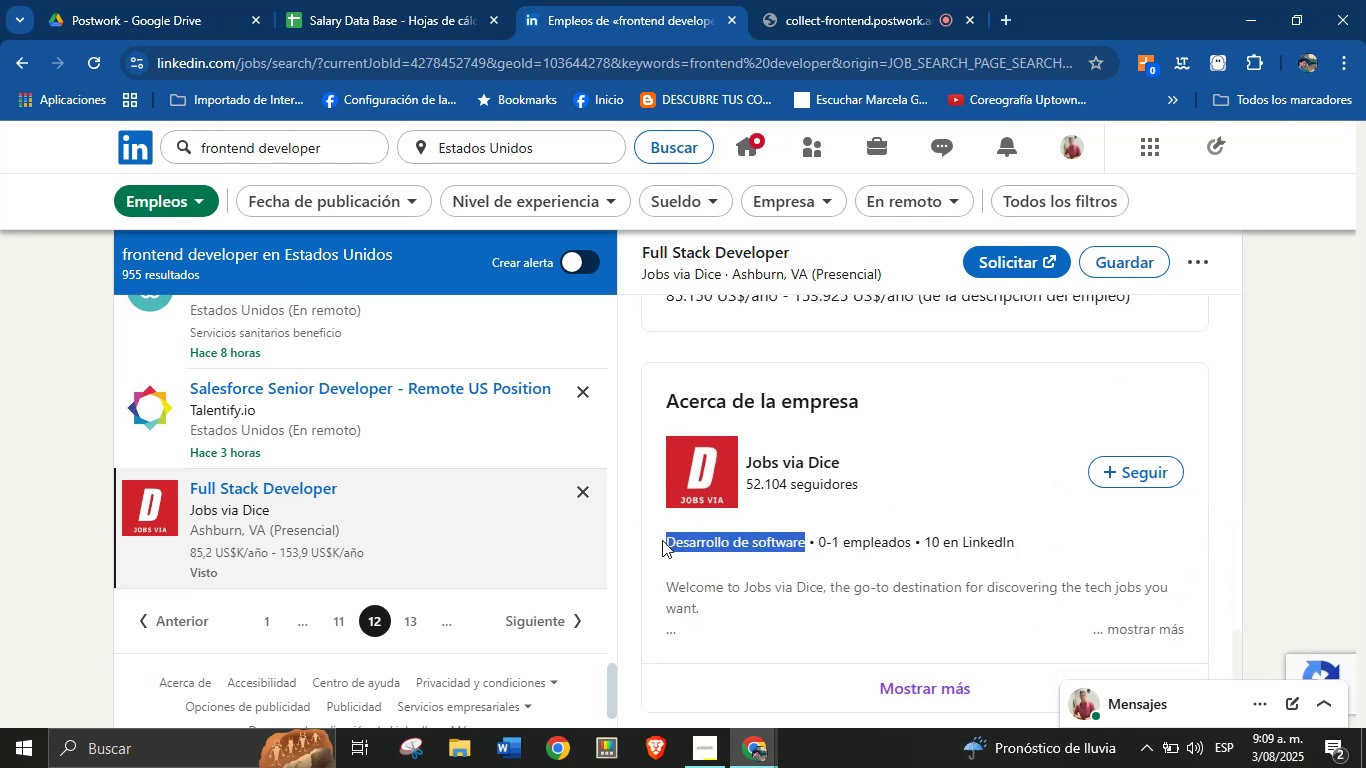 
key(Alt+AltLeft)
 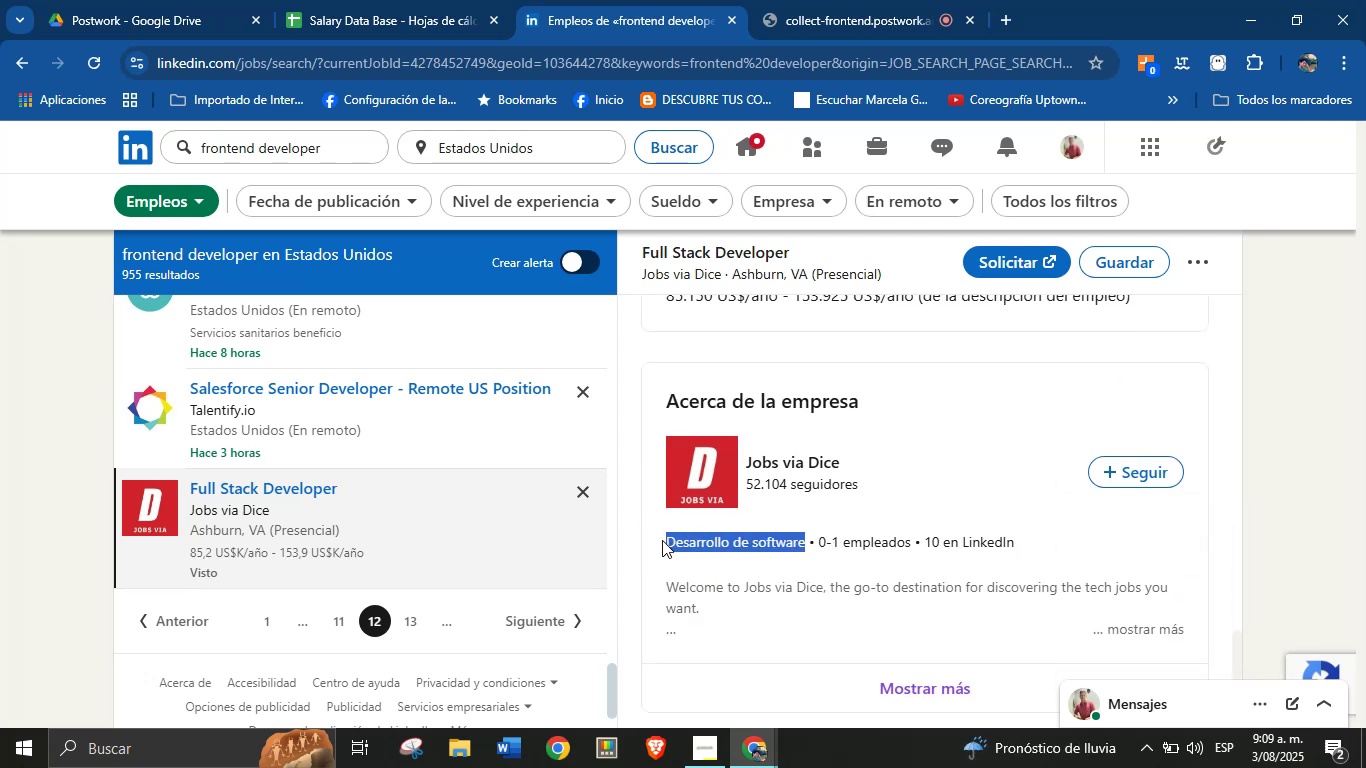 
key(Alt+Control+C)
 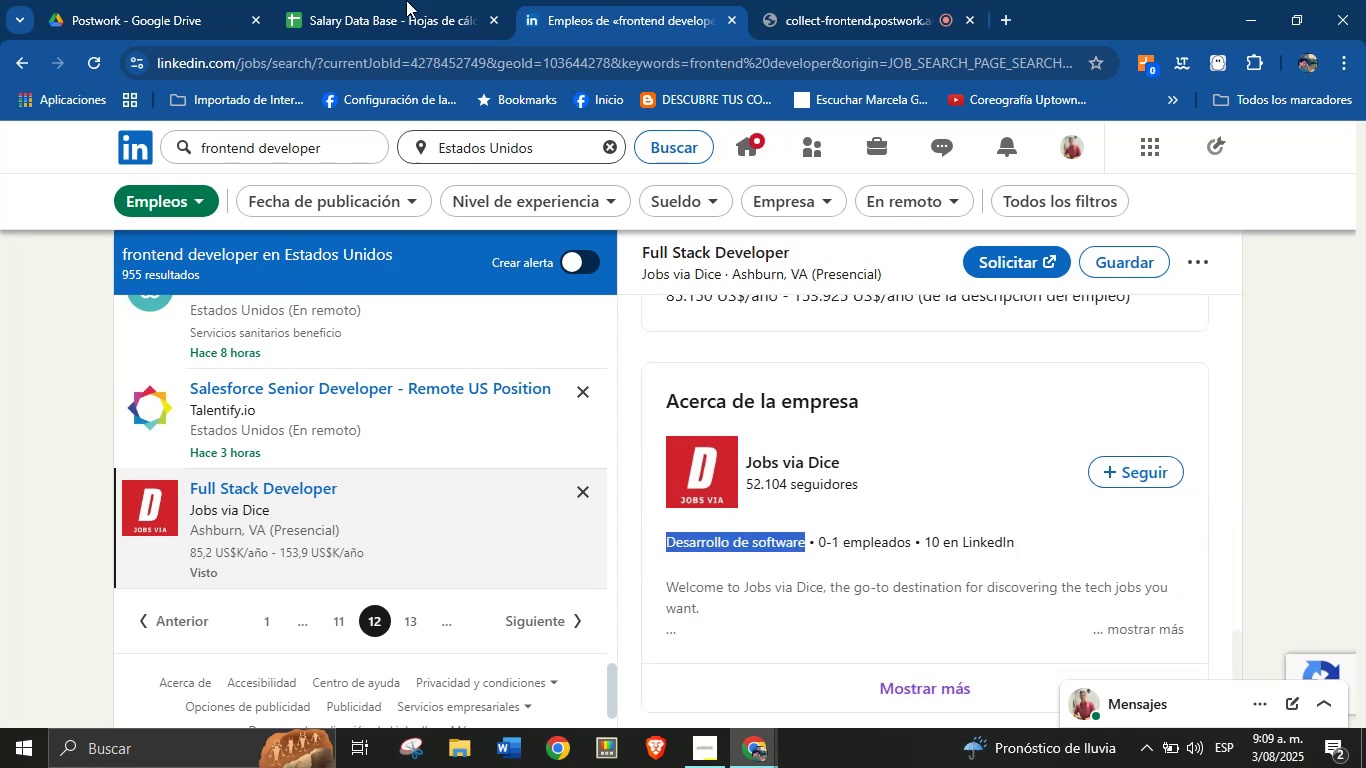 
key(Alt+Control+ControlLeft)
 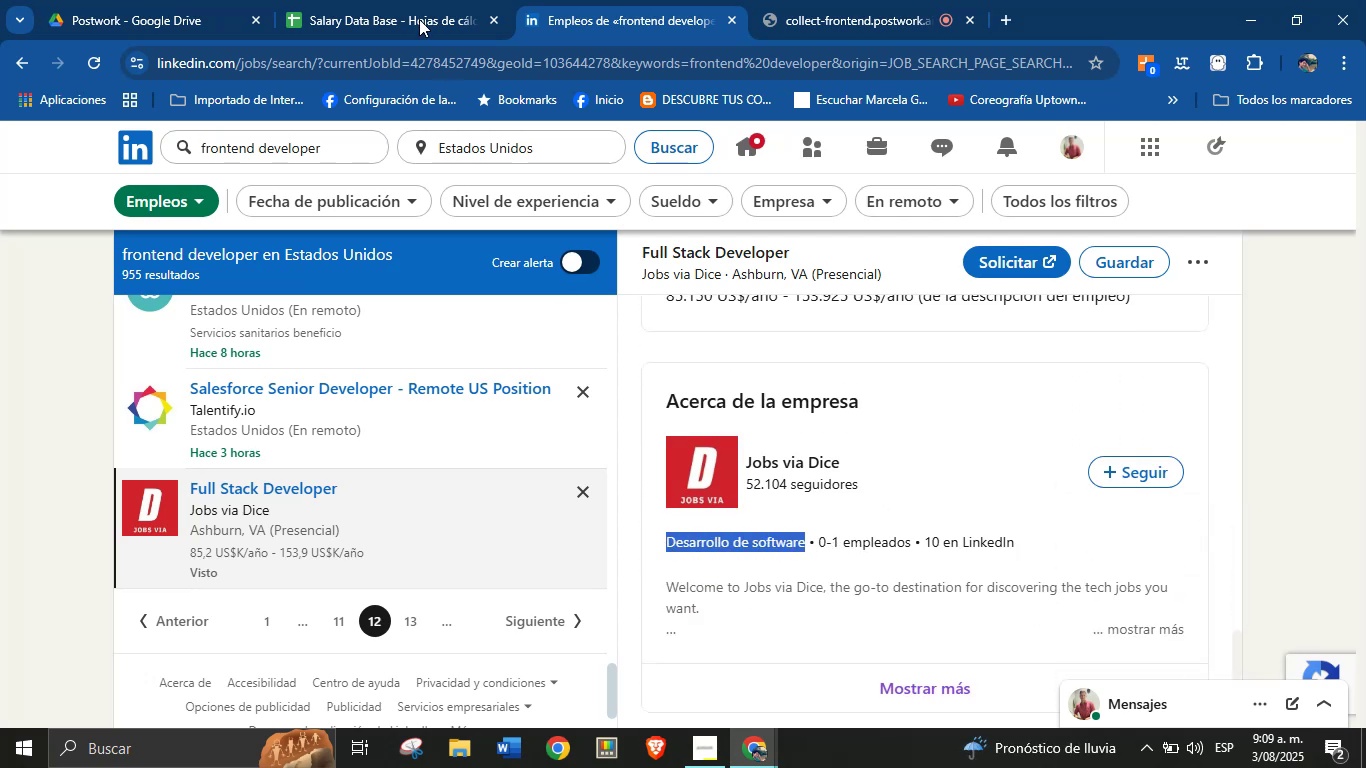 
left_click([398, 0])
 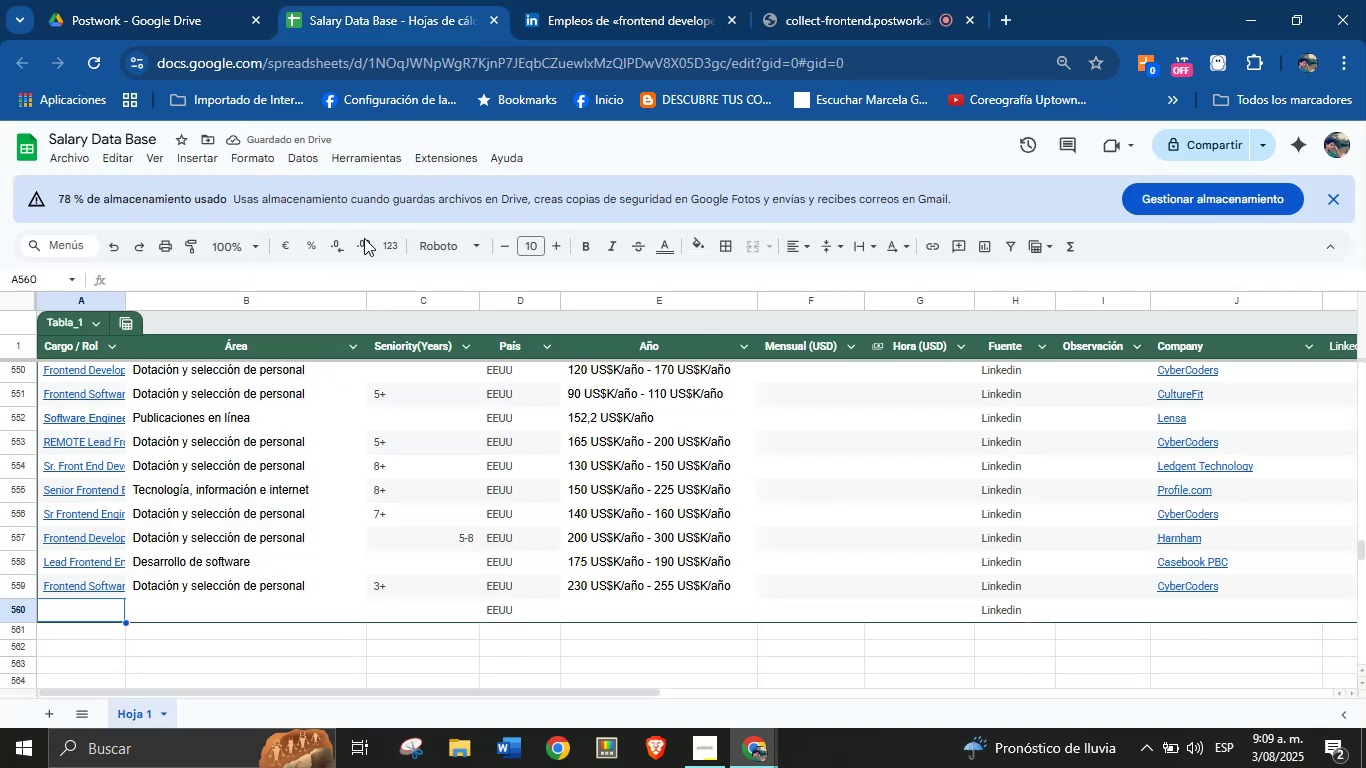 
key(Meta+MetaLeft)
 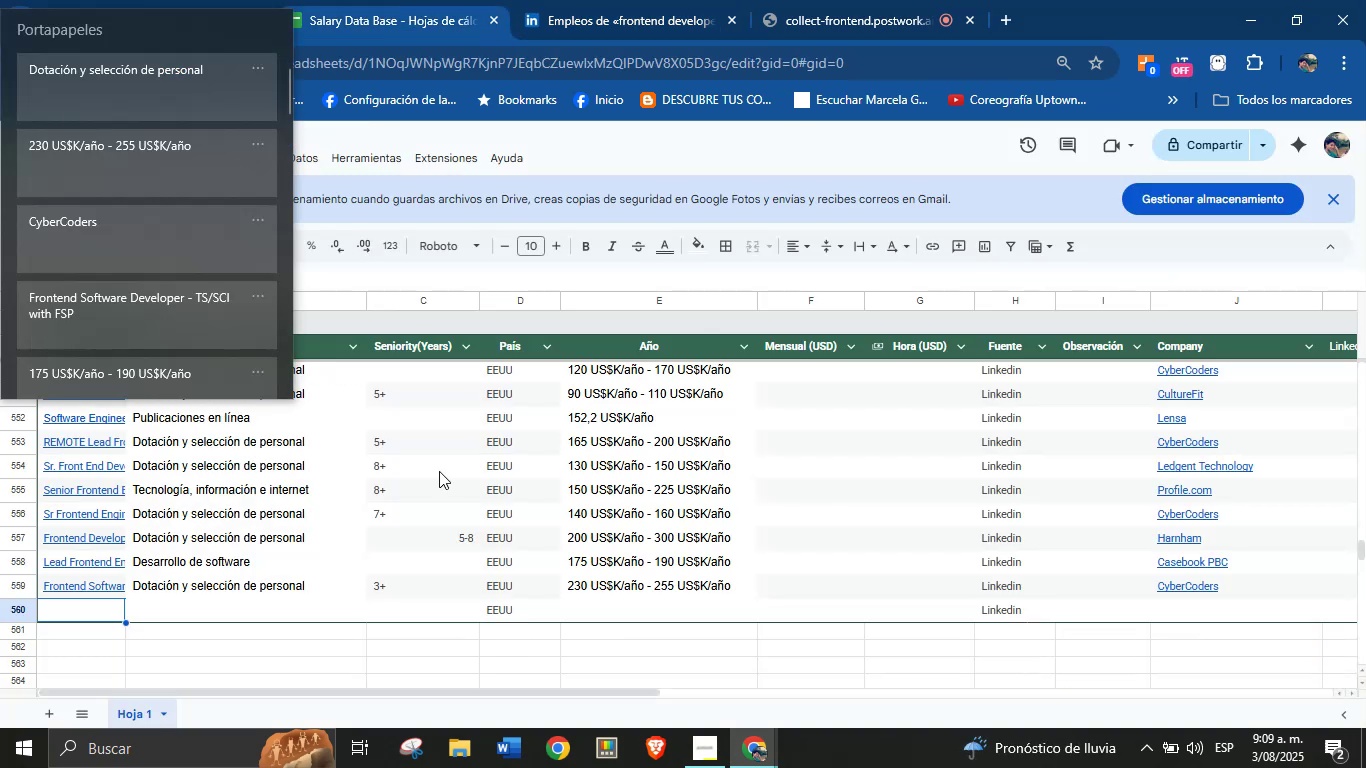 
key(Meta+MetaLeft)
 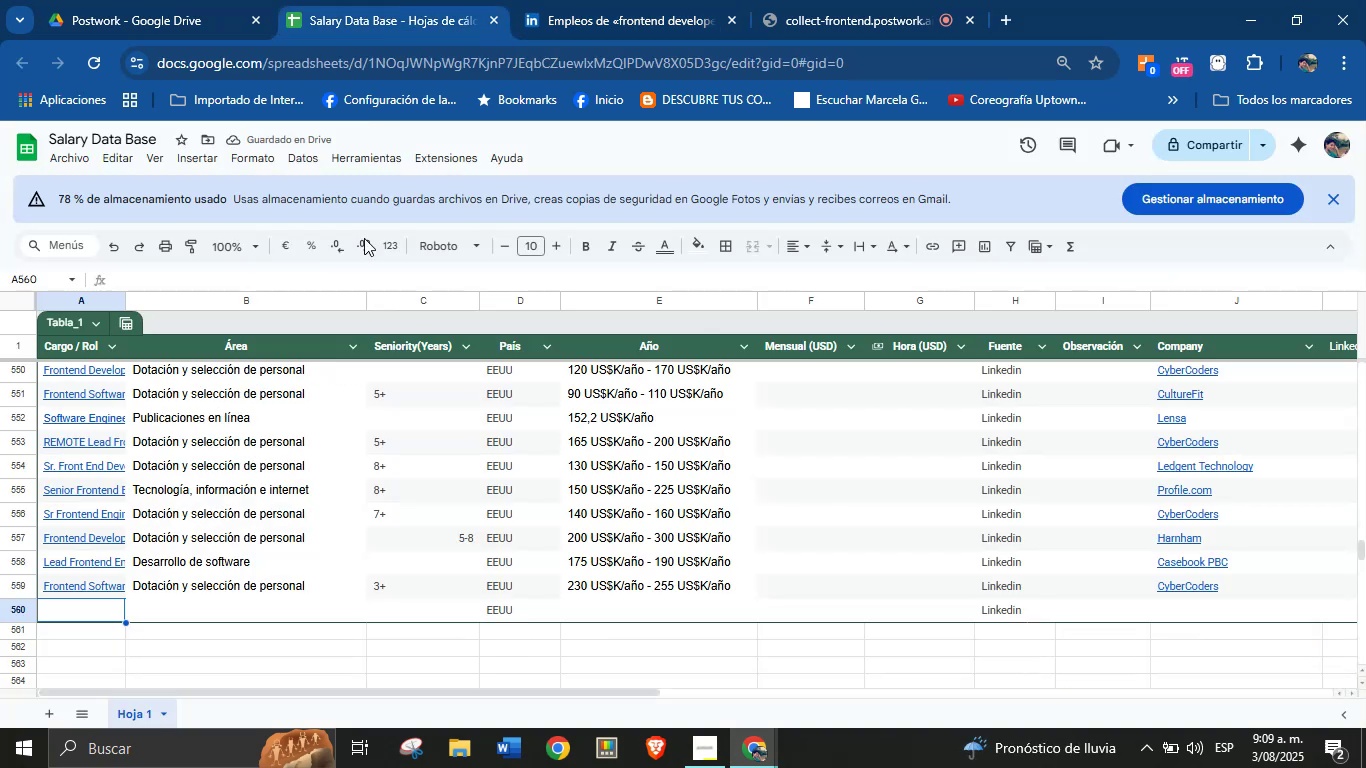 
key(Meta+V)
 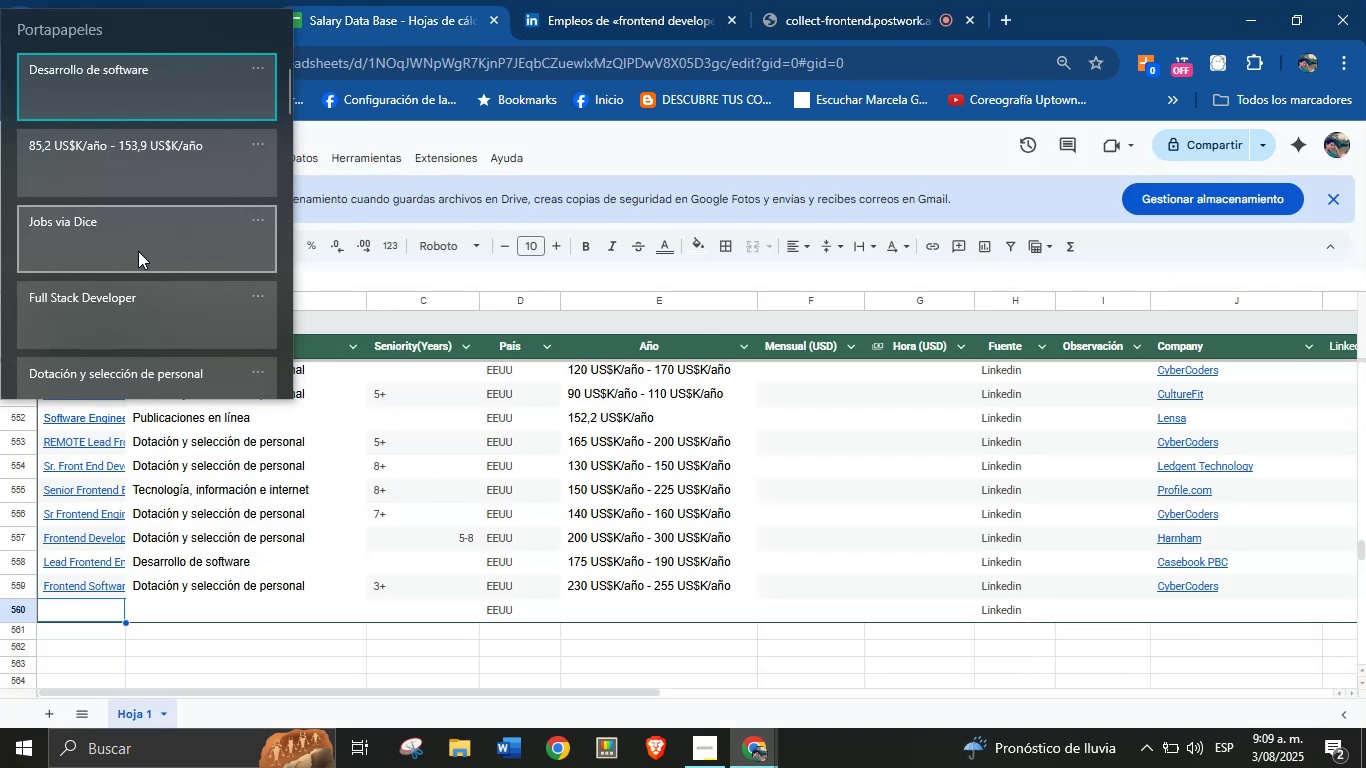 
left_click([132, 299])
 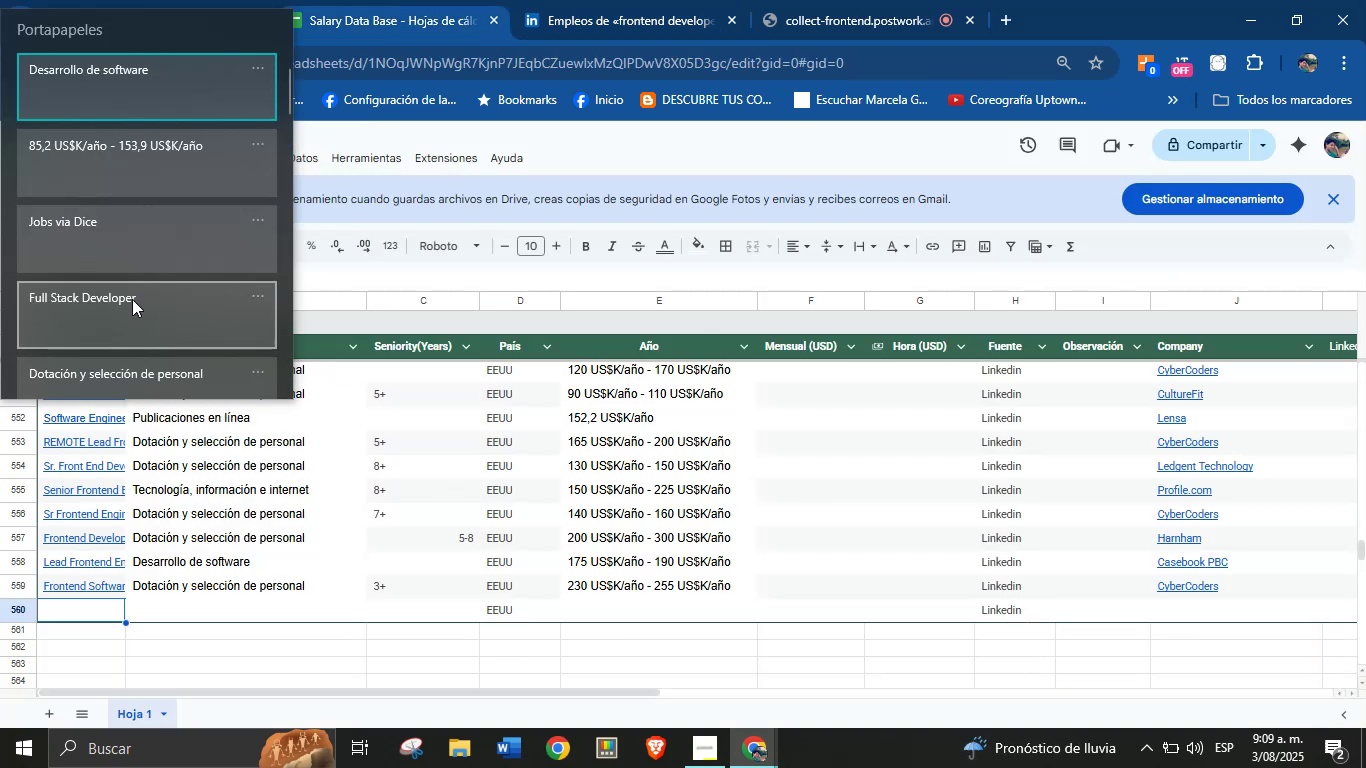 
key(Control+ControlLeft)
 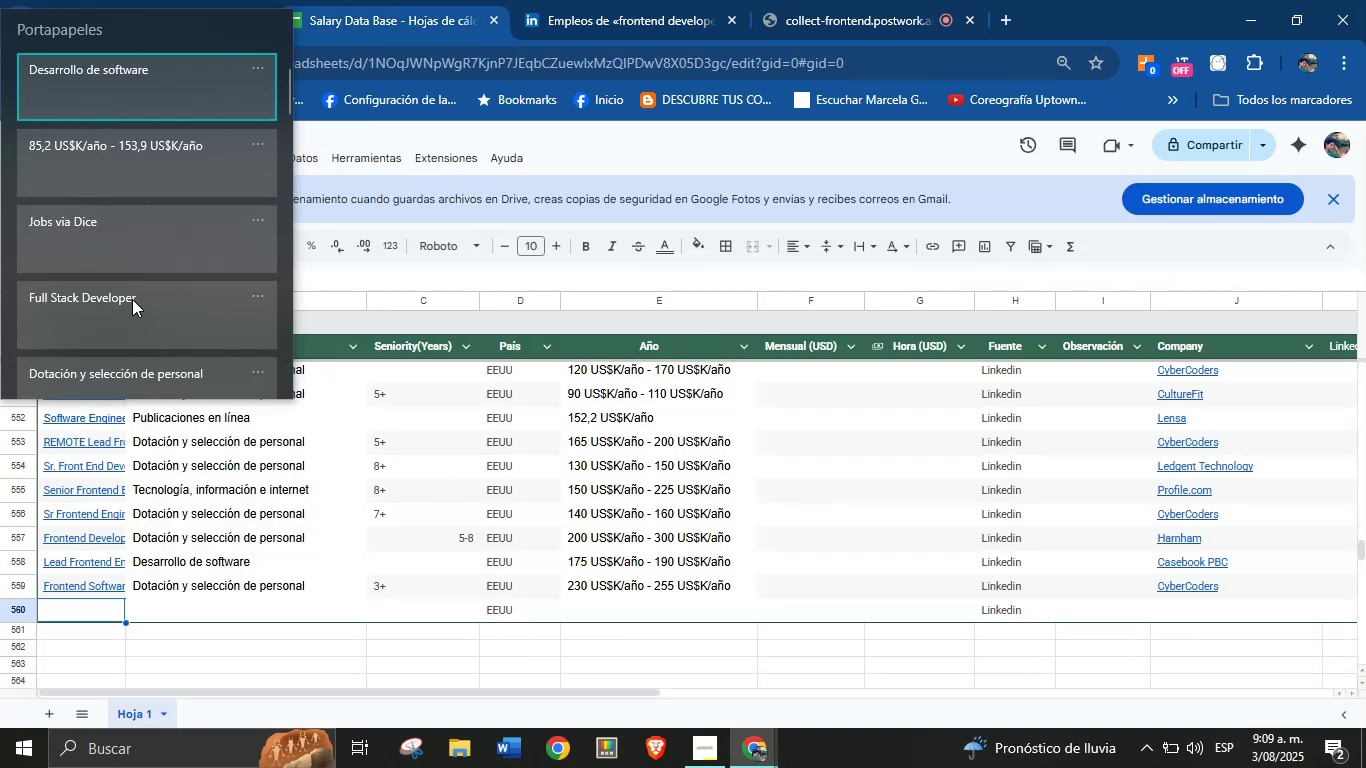 
hold_key(key=V, duration=3.92)
 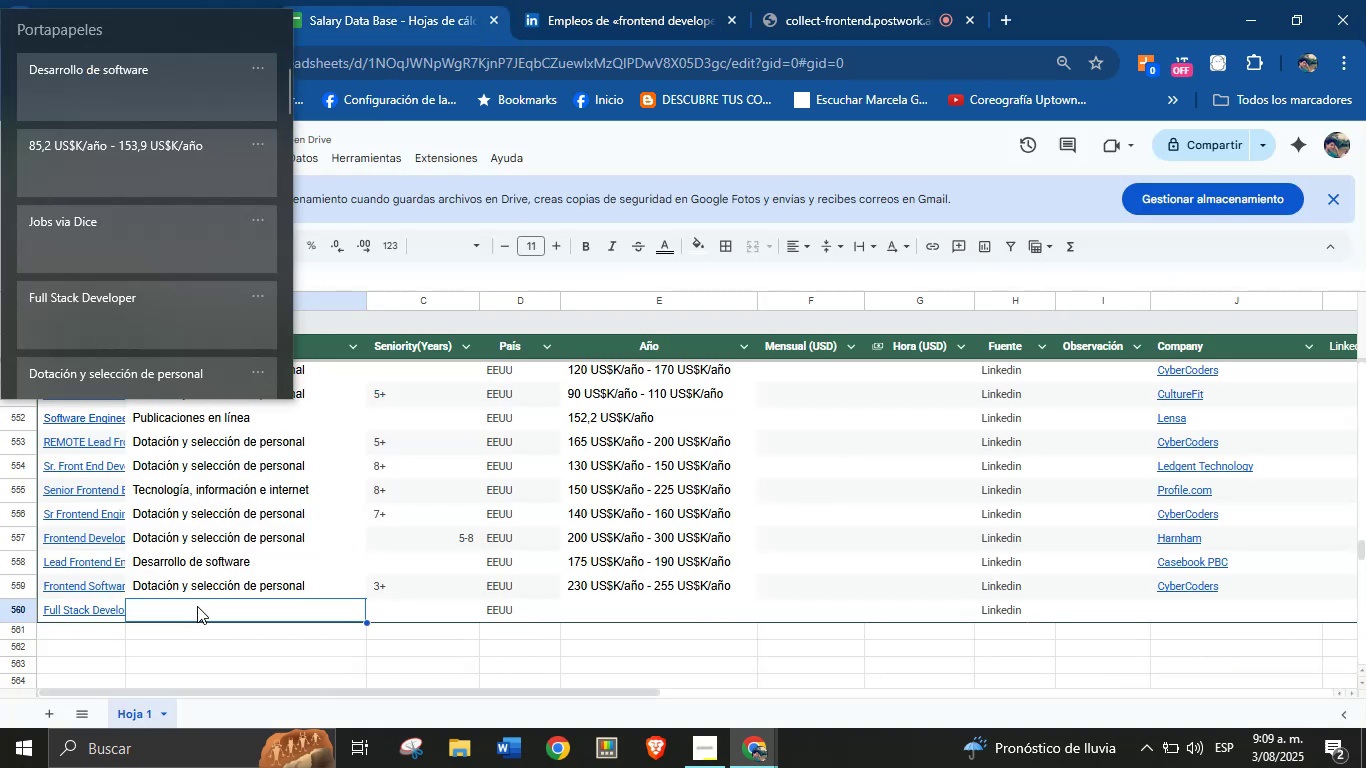 
left_click([605, 0])
 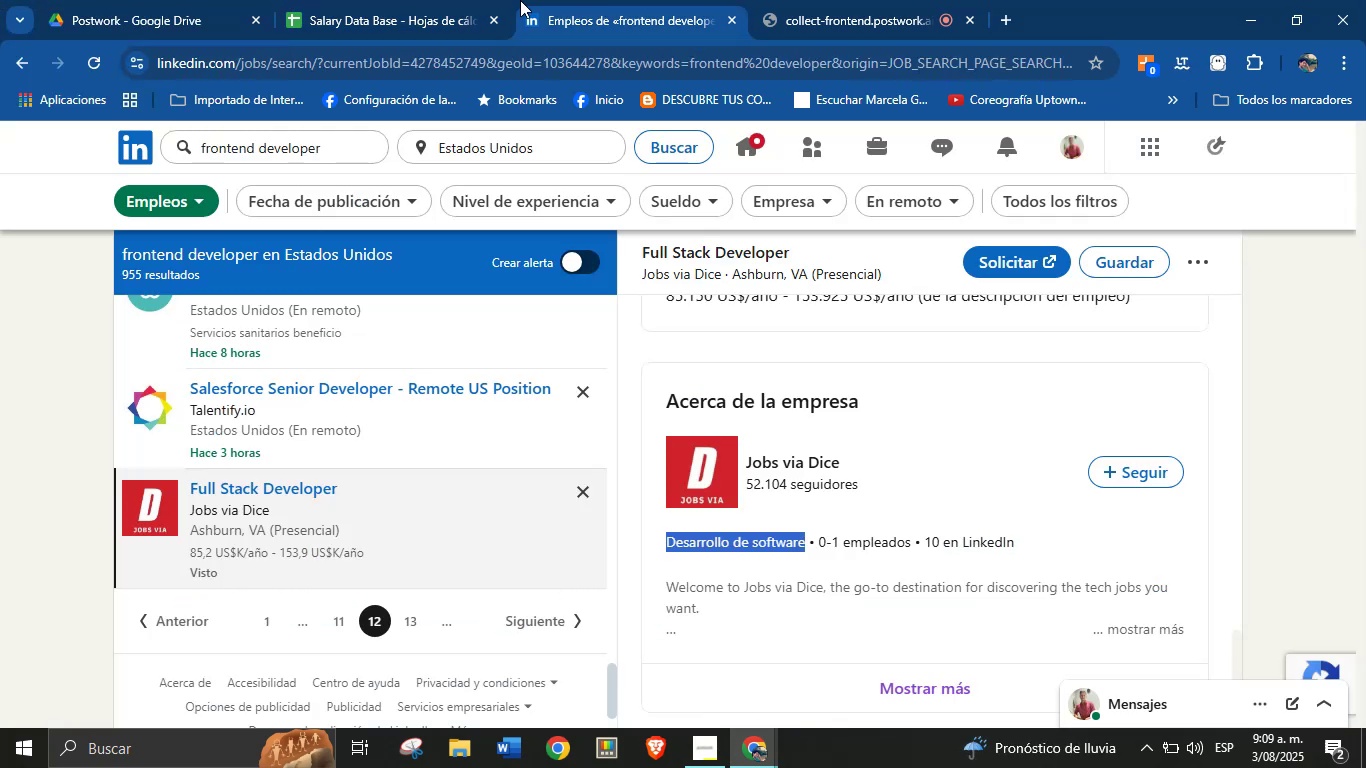 
left_click([405, 0])
 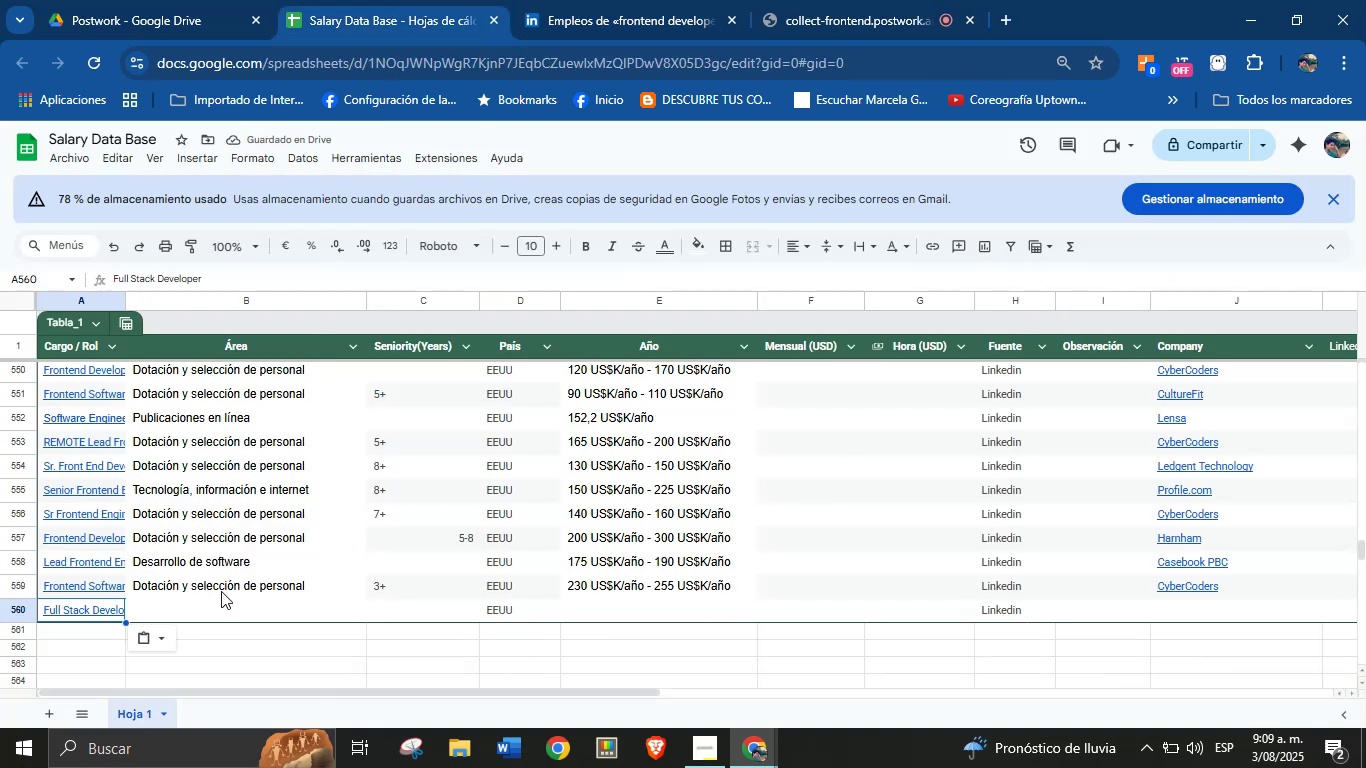 
left_click([197, 619])
 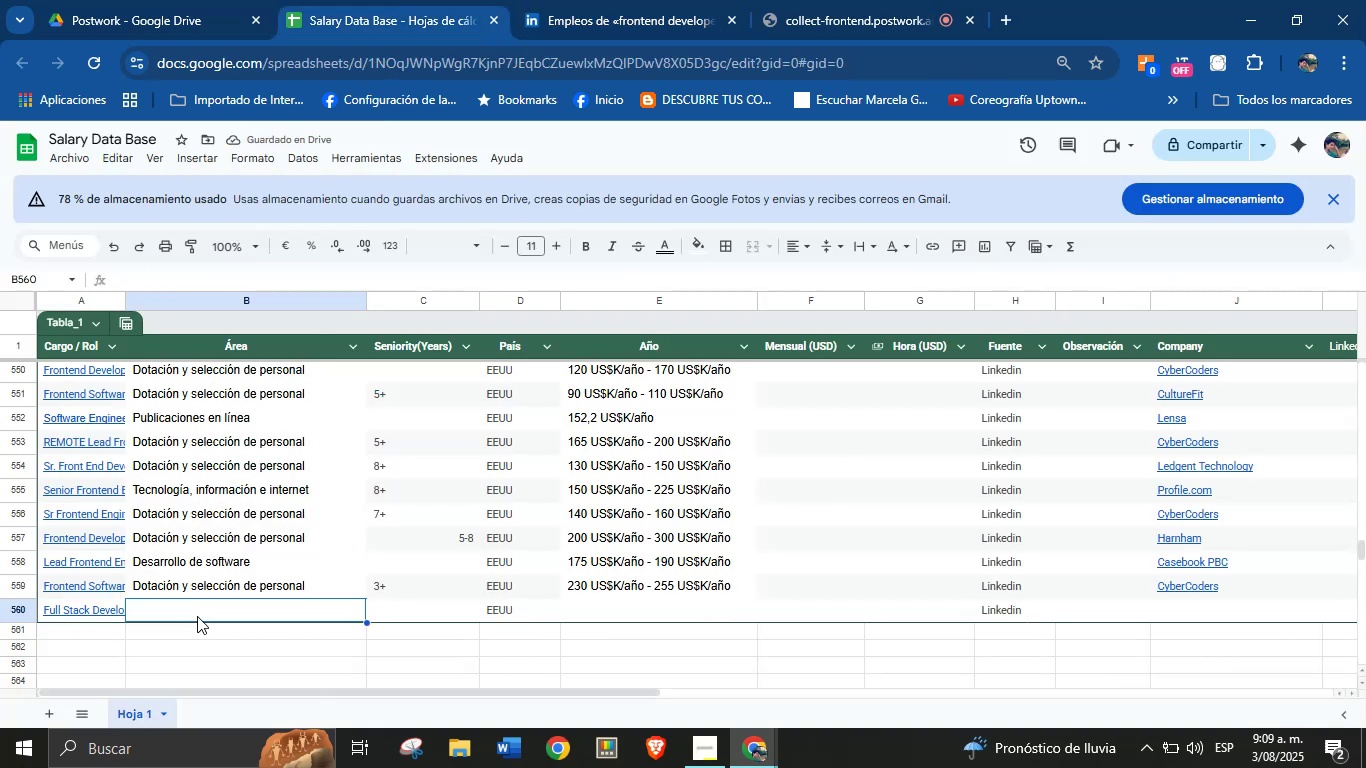 
key(Meta+MetaLeft)
 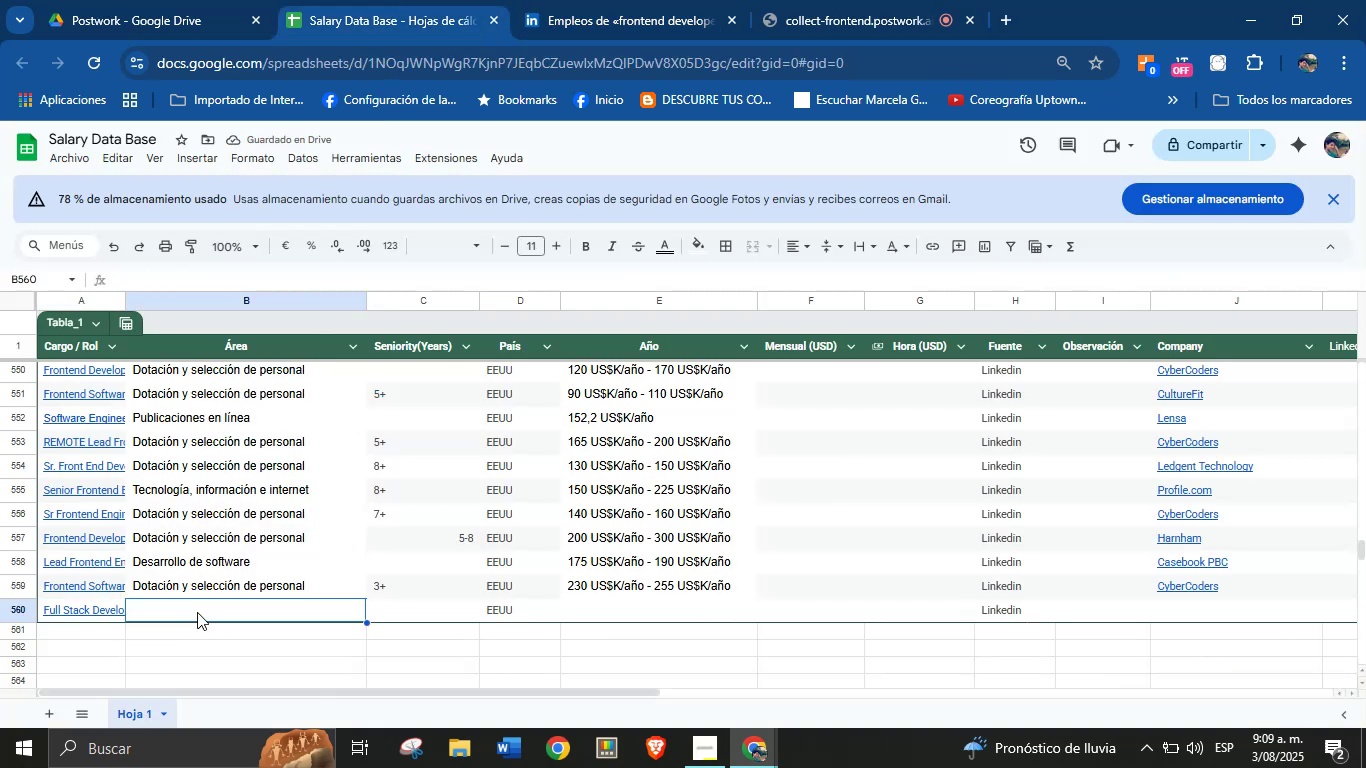 
key(Meta+MetaLeft)
 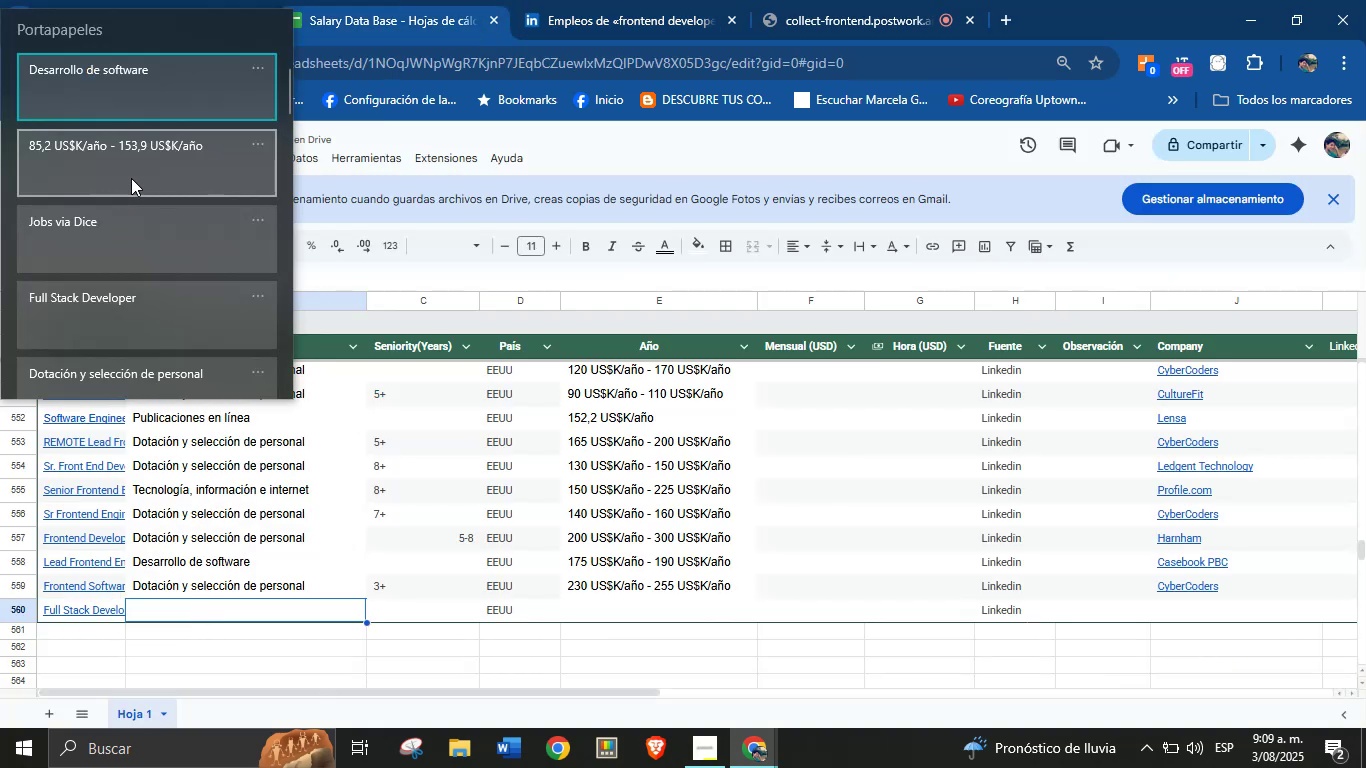 
left_click([175, 111])
 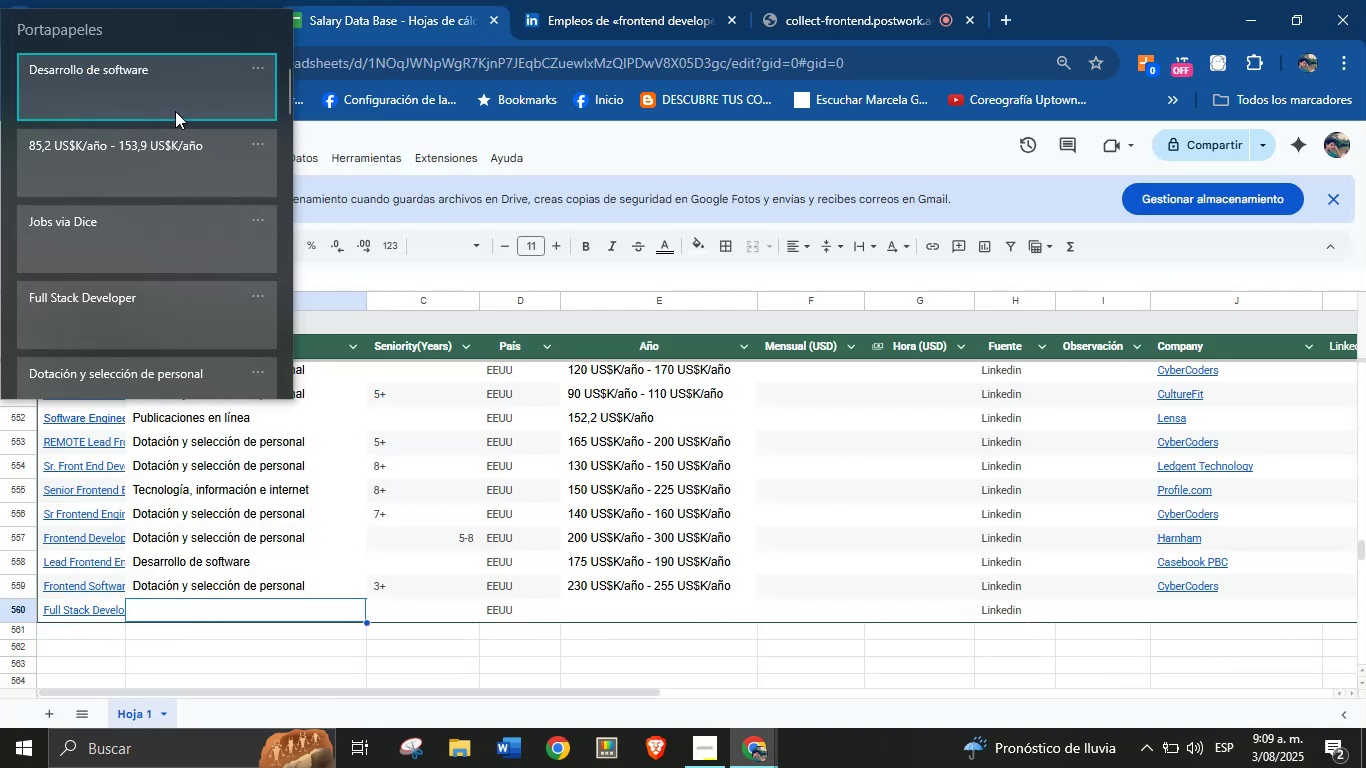 
key(Control+ControlLeft)
 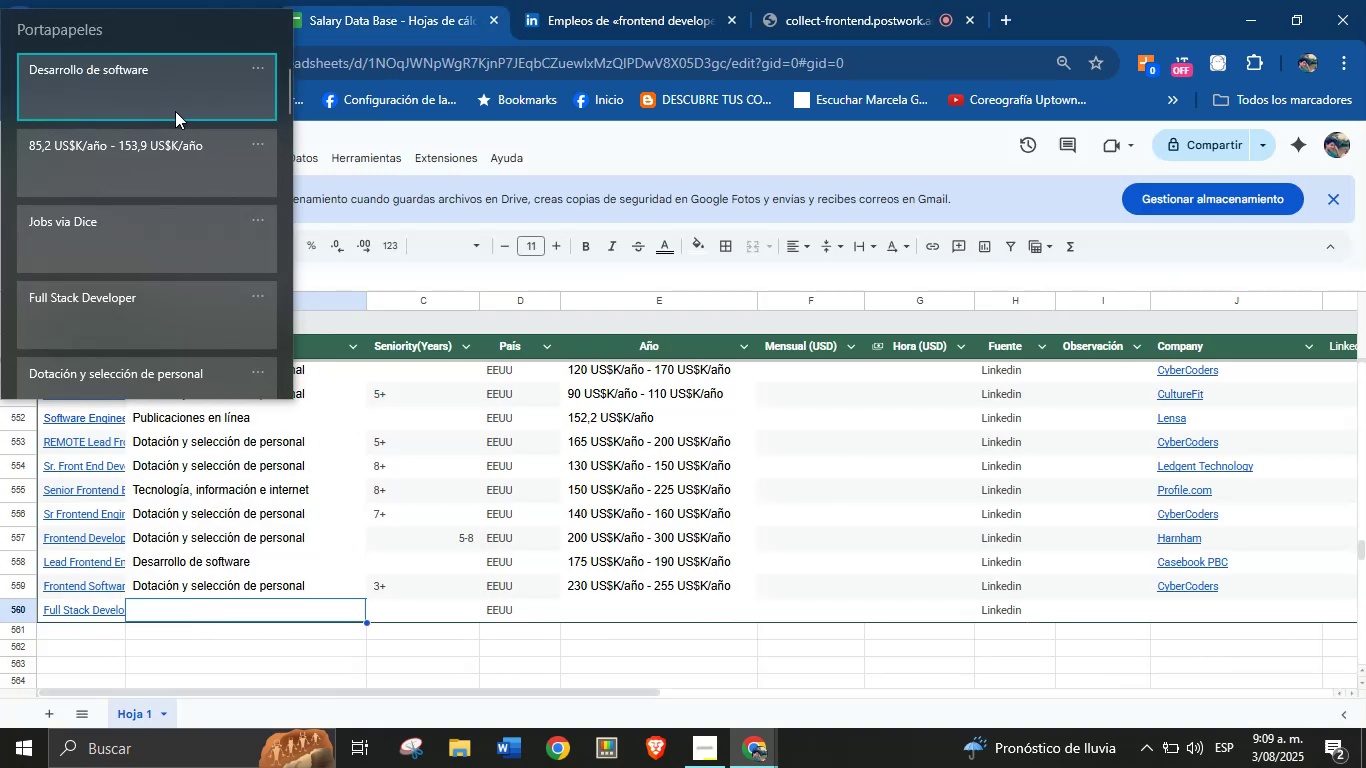 
key(Control+V)
 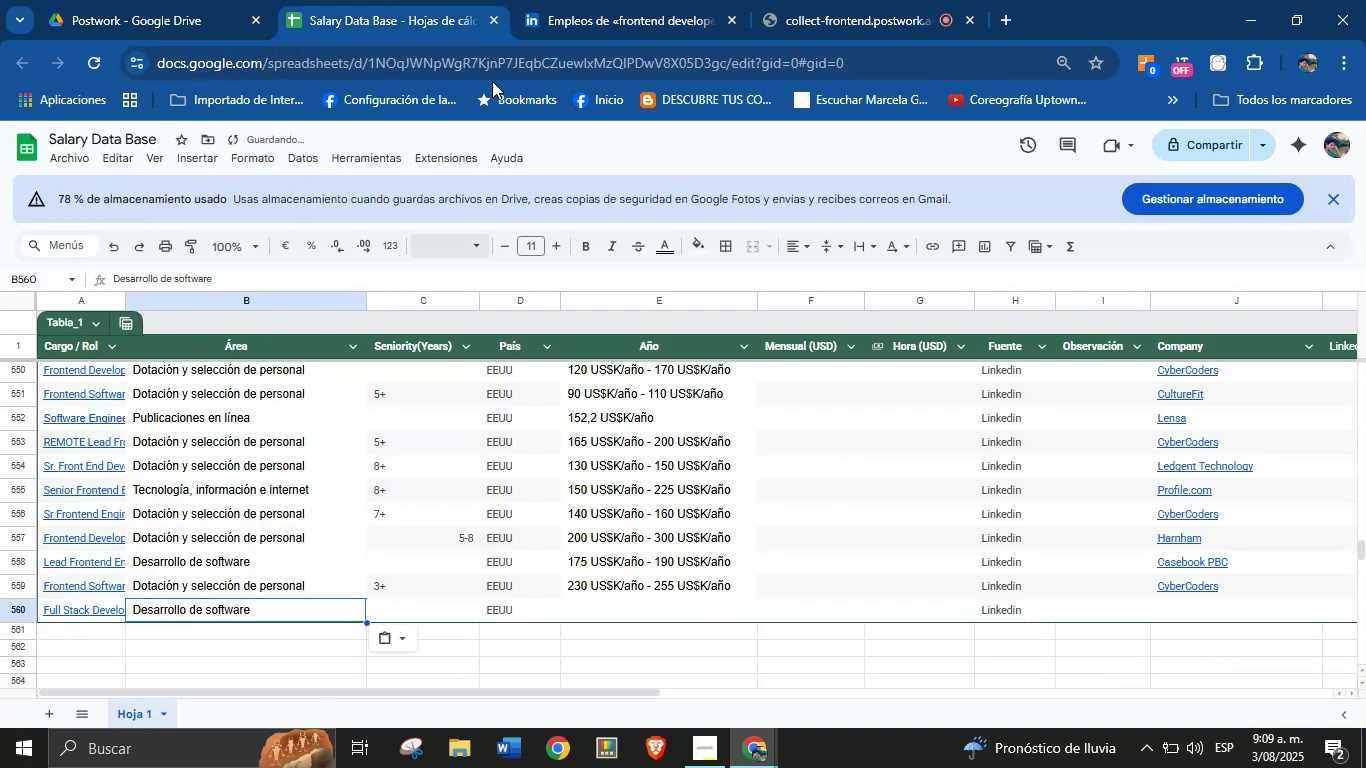 
left_click([614, 0])
 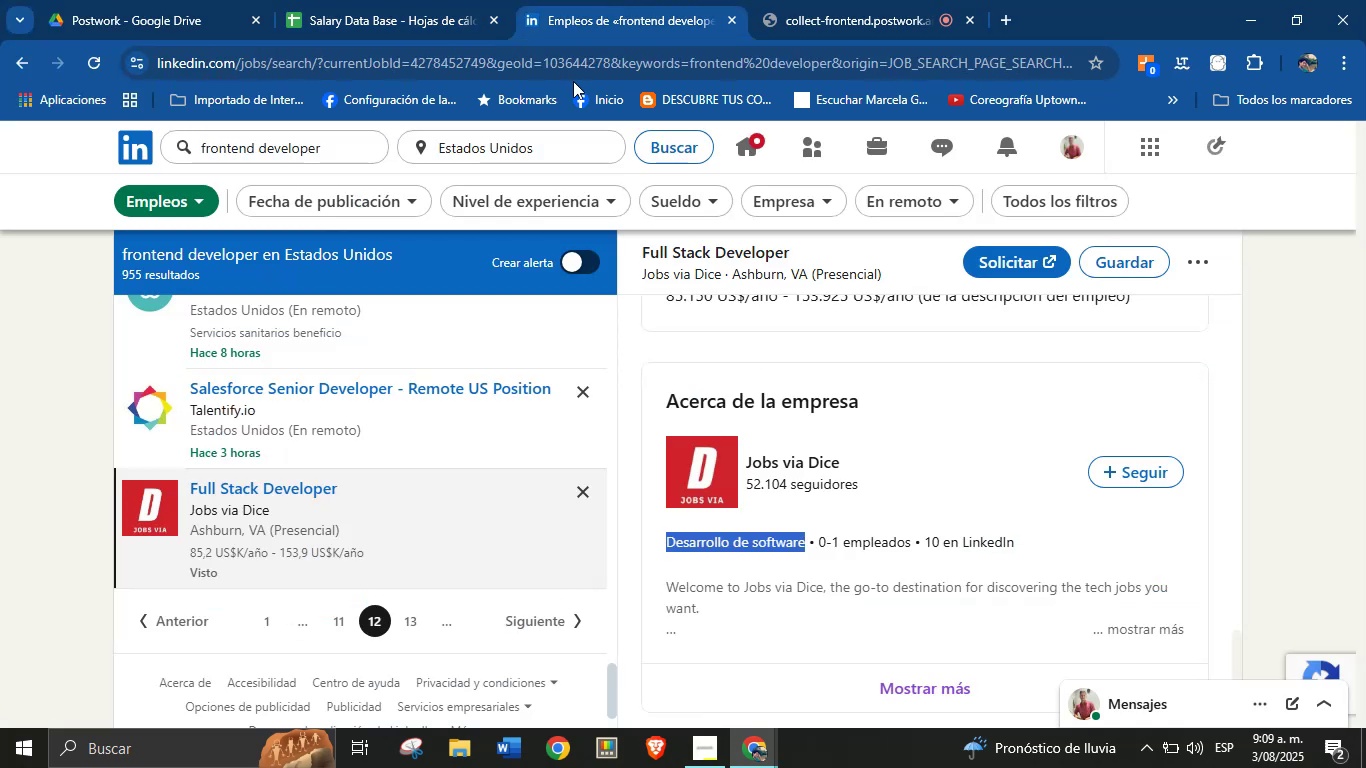 
left_click([426, 0])
 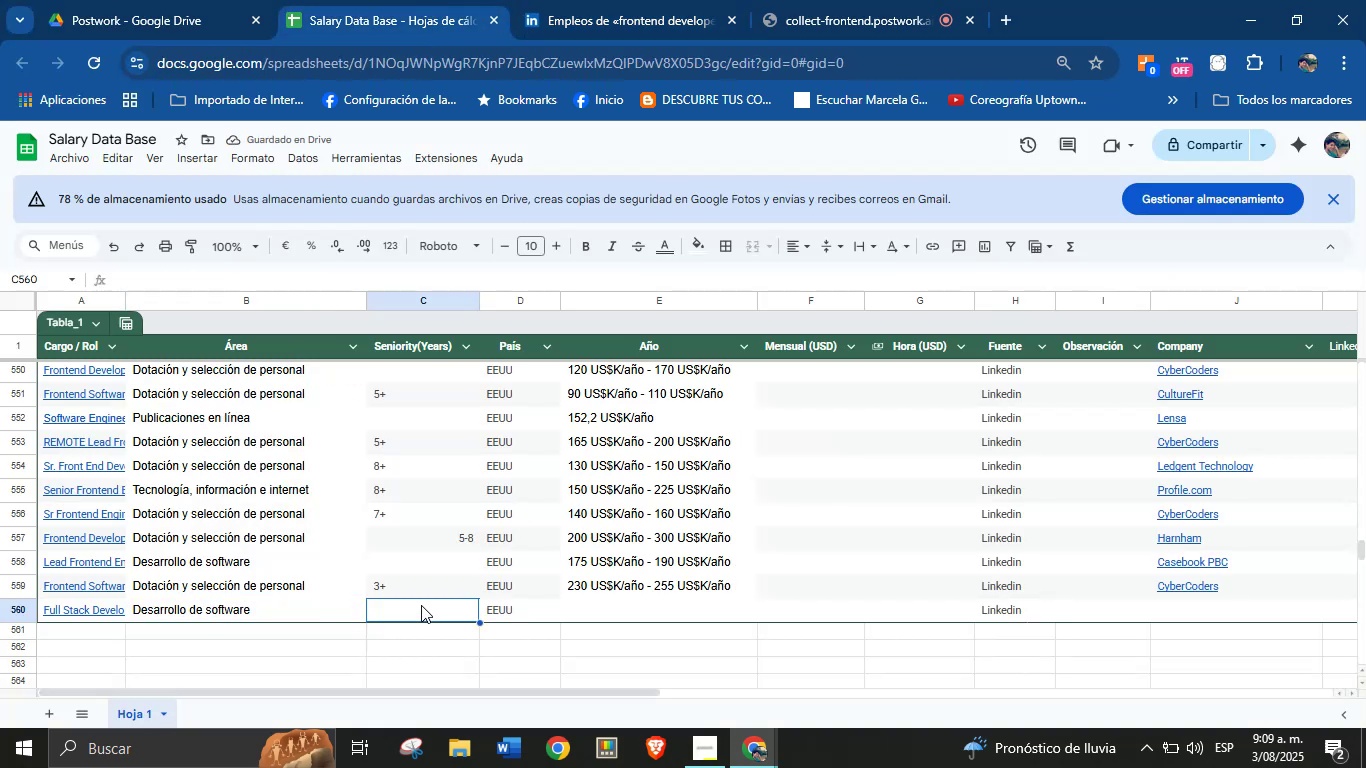 
left_click([603, 609])
 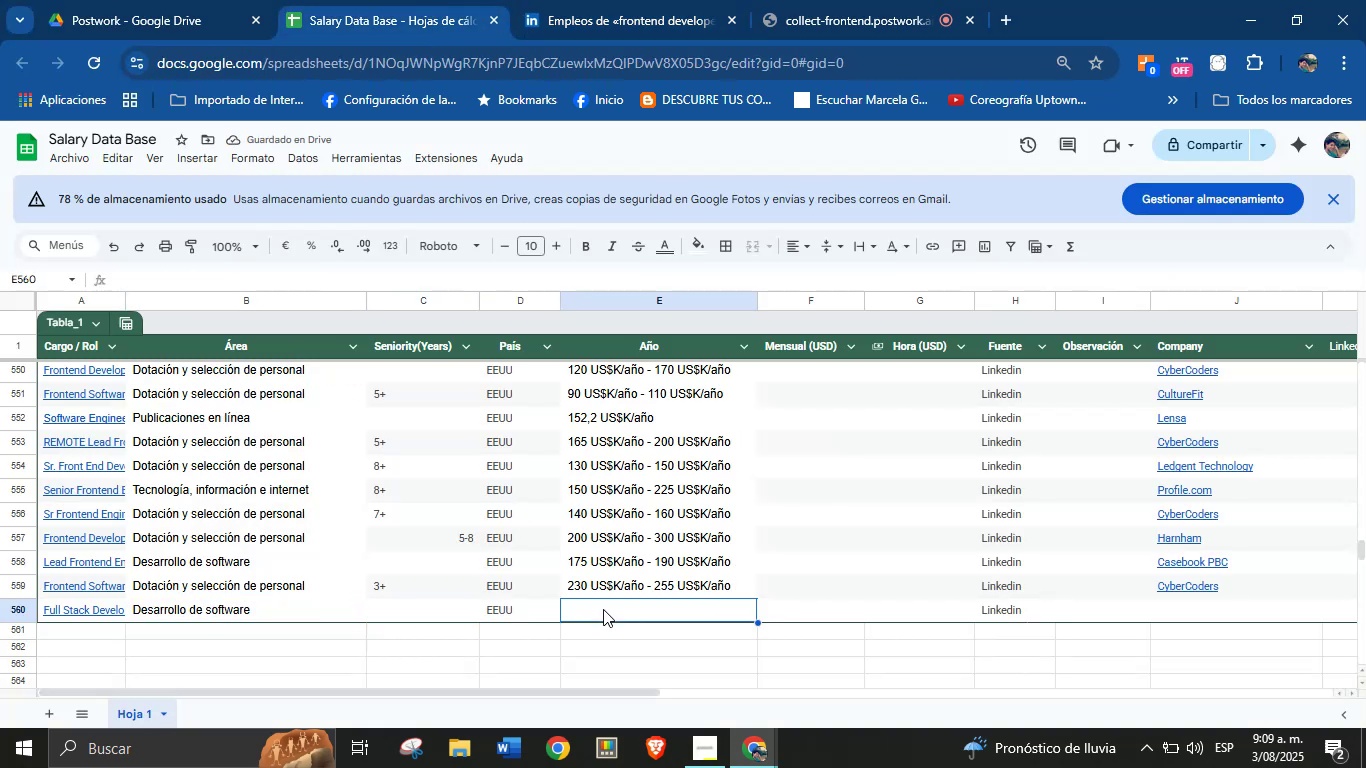 
key(Meta+MetaLeft)
 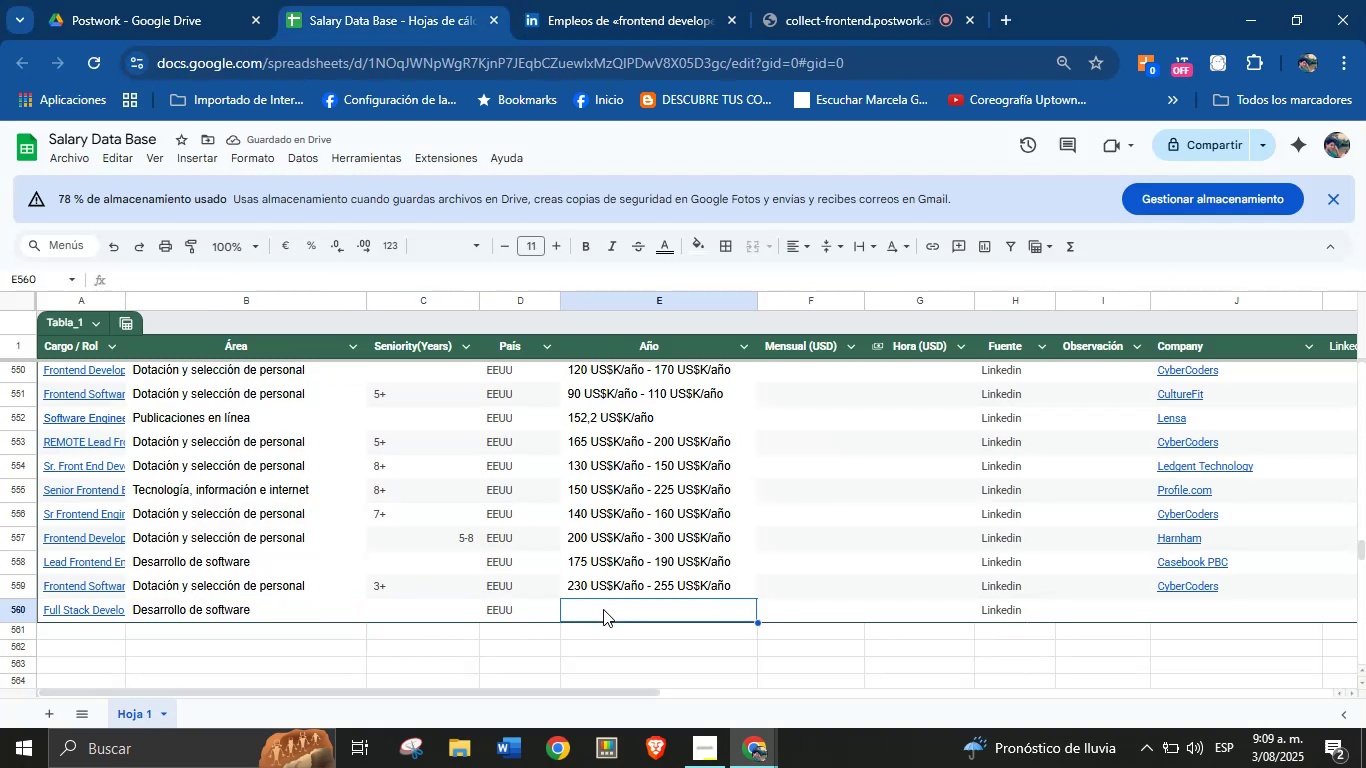 
key(Meta+MetaLeft)
 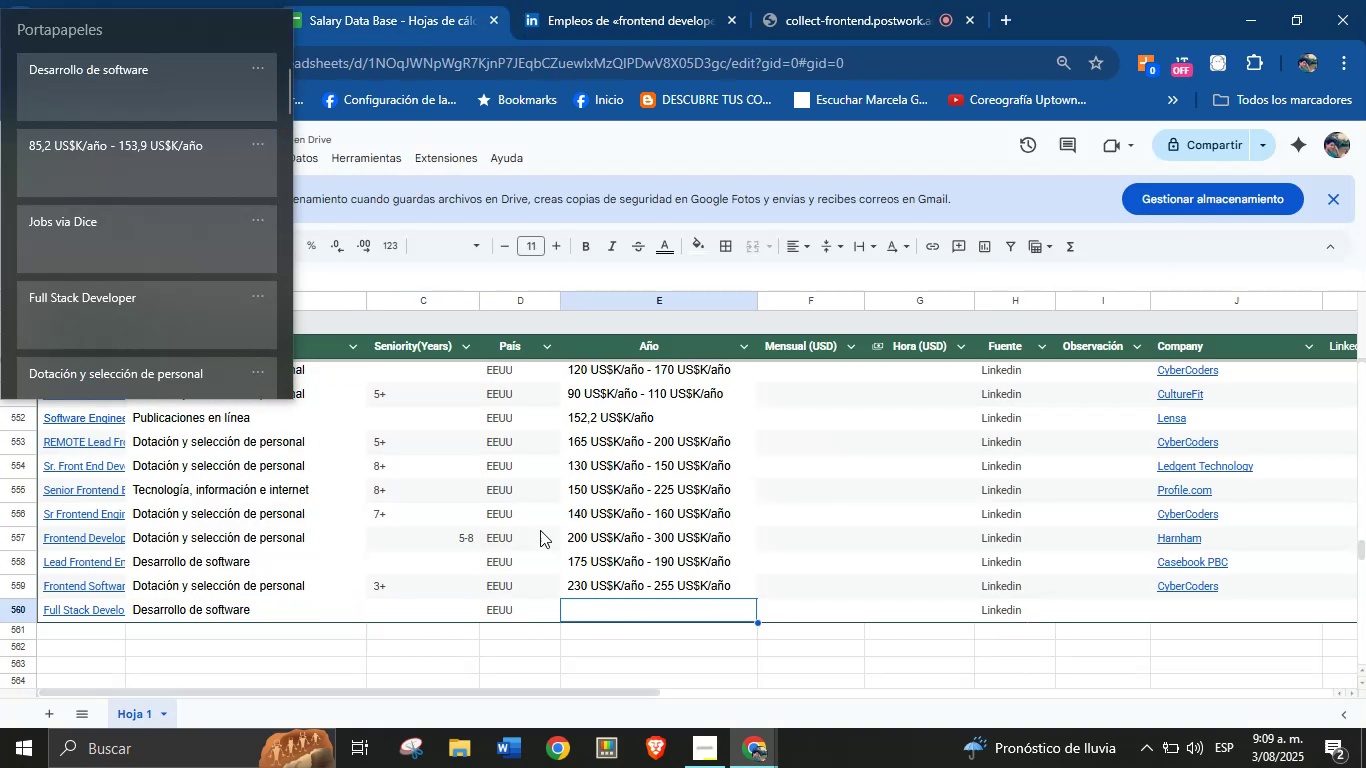 
key(Meta+V)
 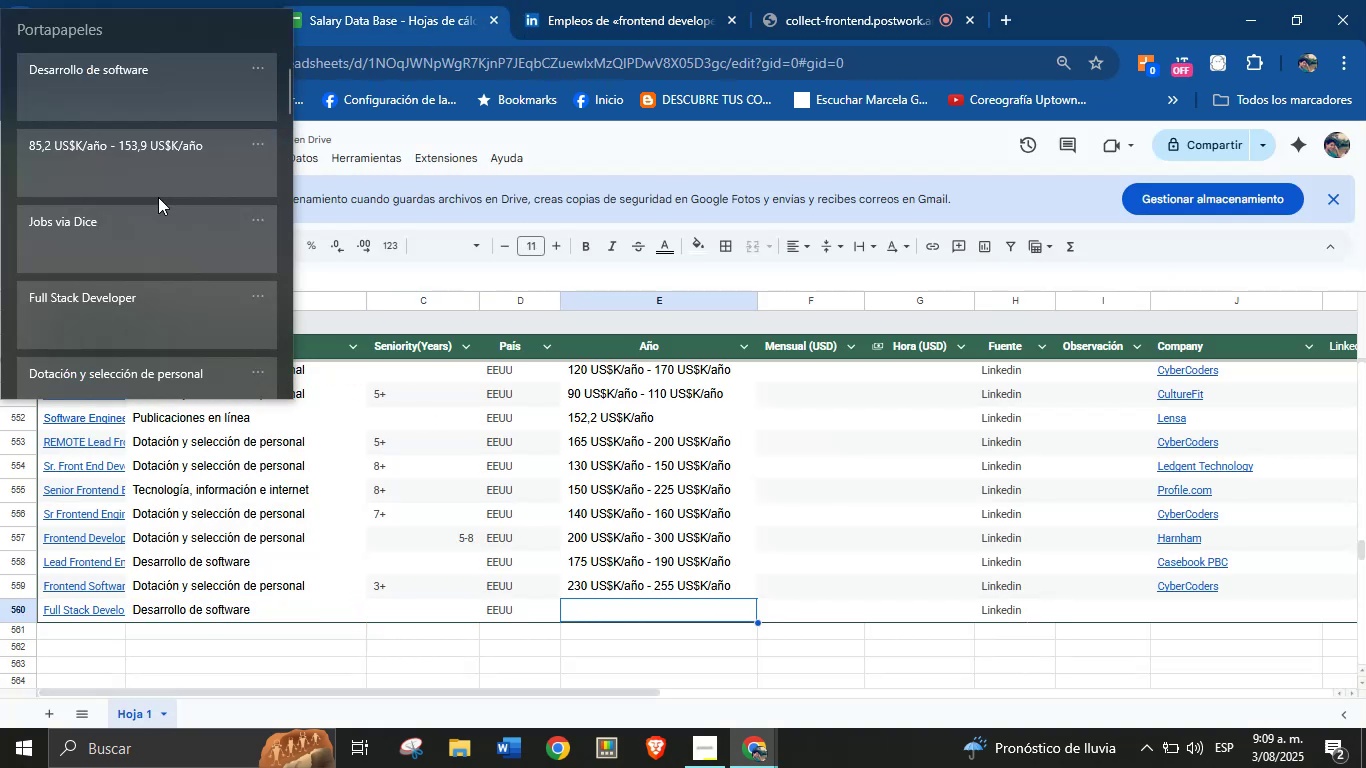 
left_click([133, 177])
 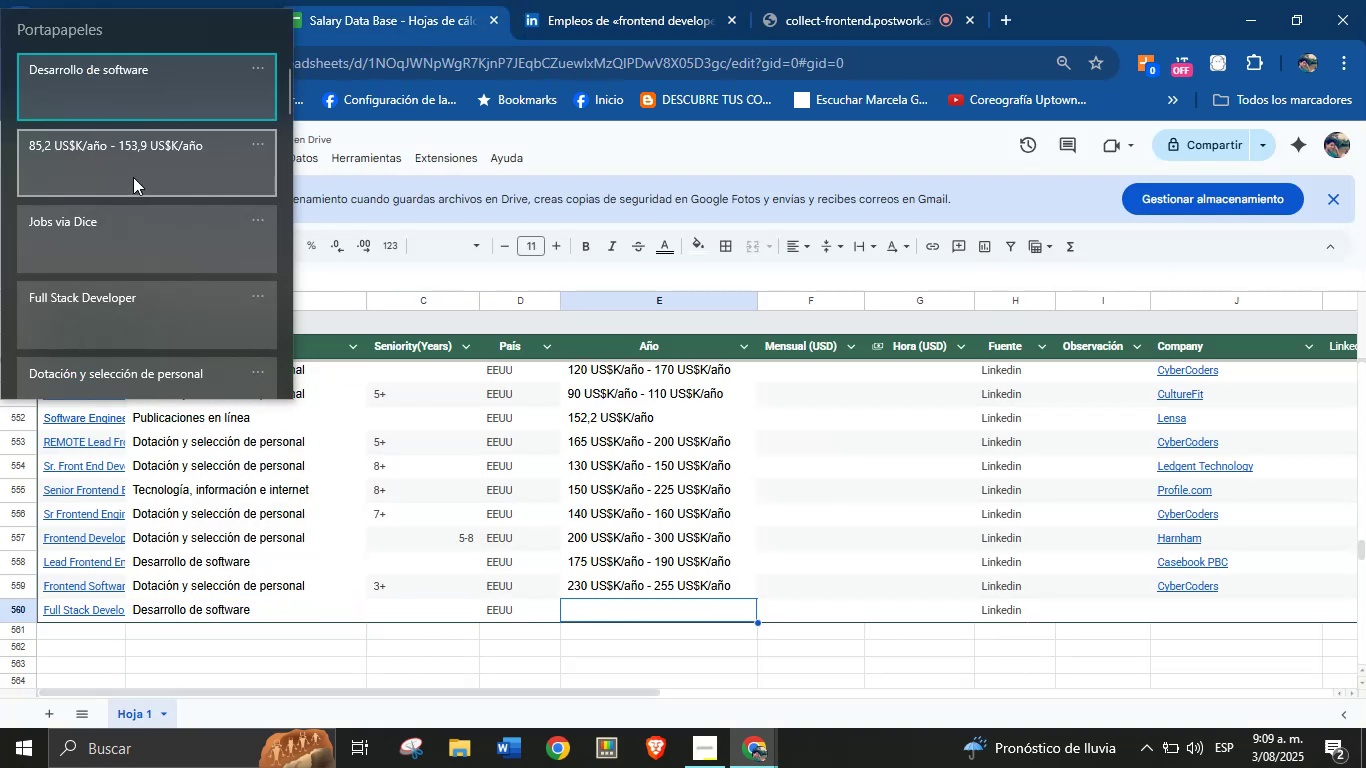 
key(Control+ControlLeft)
 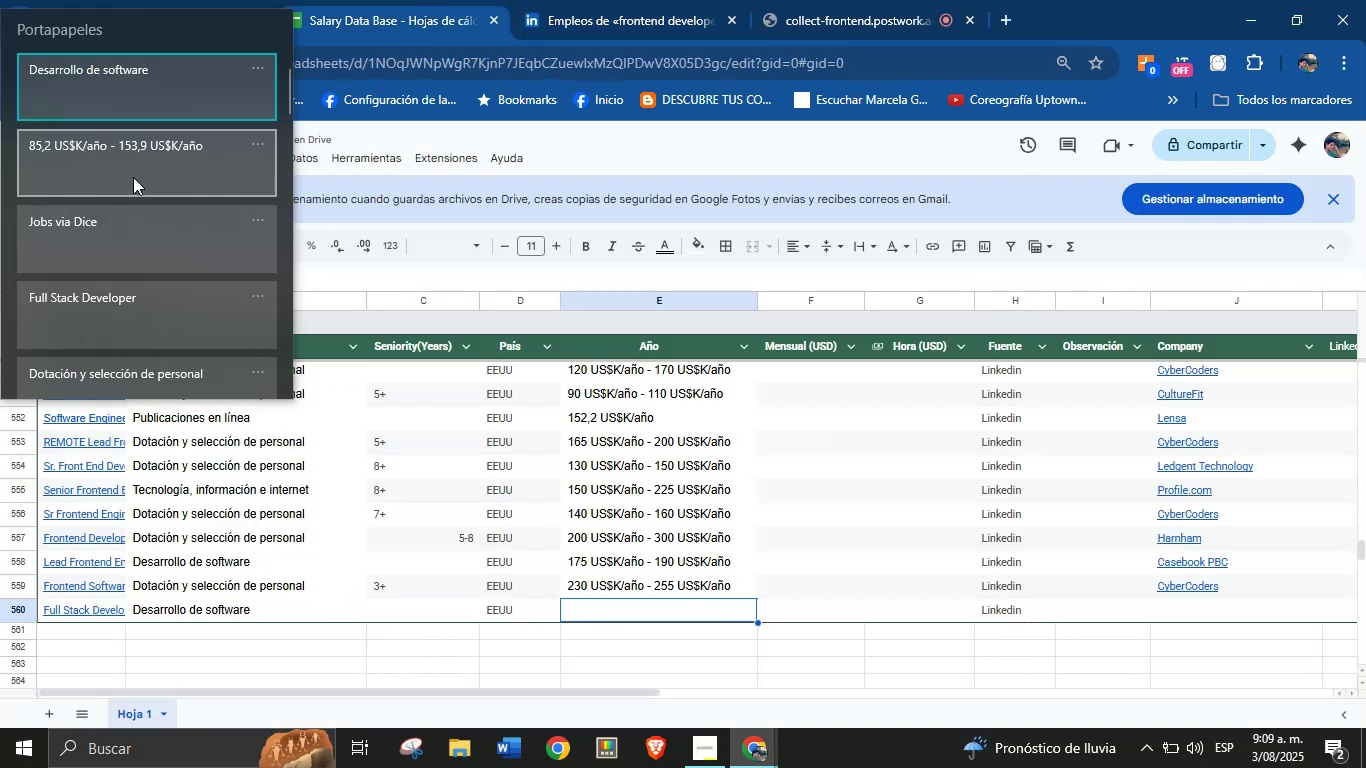 
key(Control+V)
 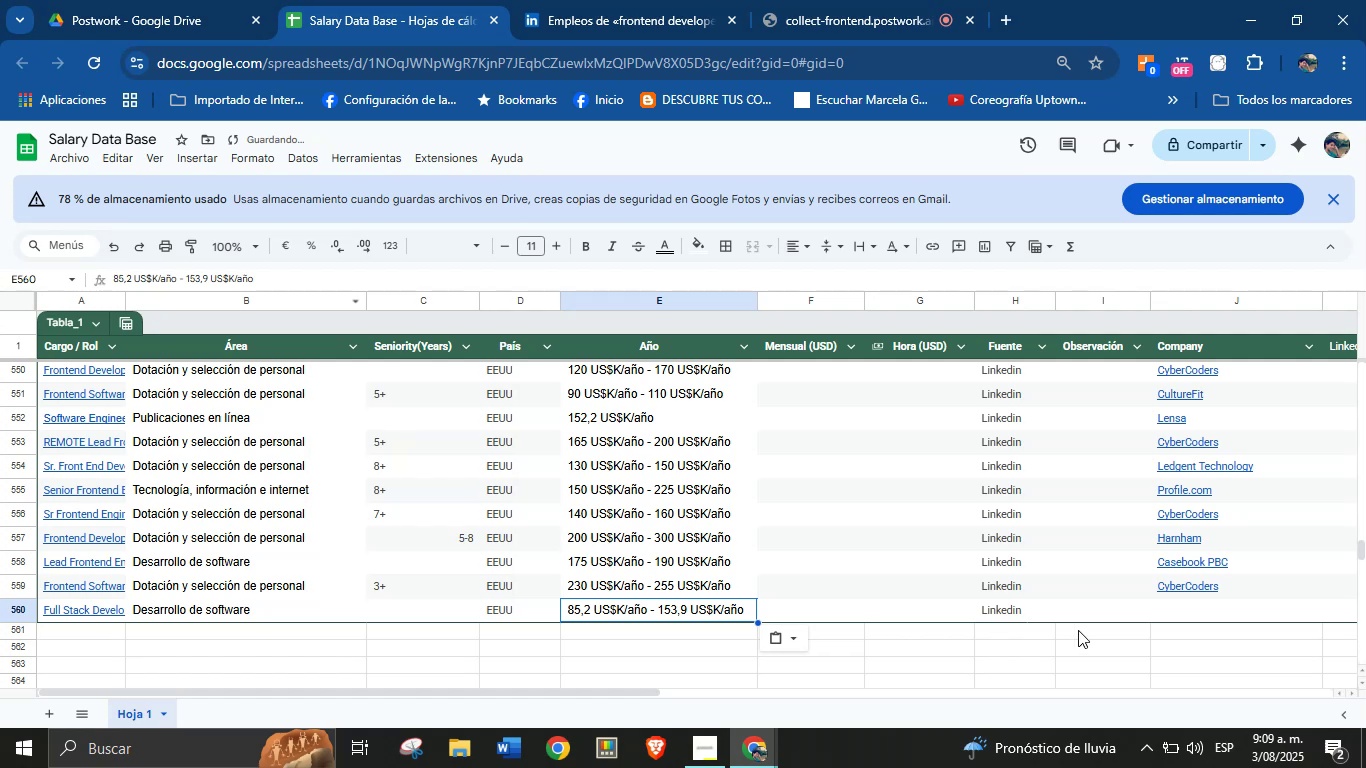 
left_click([1167, 607])
 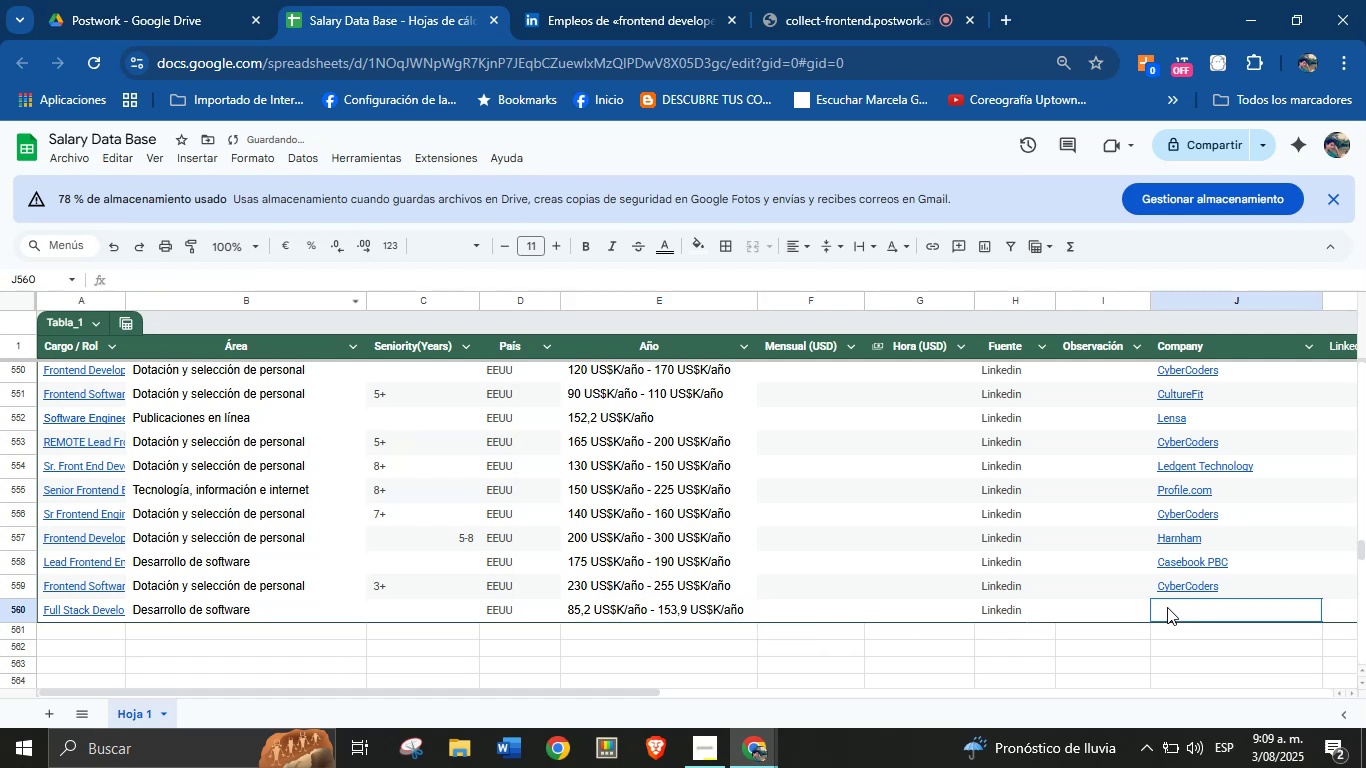 
key(Meta+MetaLeft)
 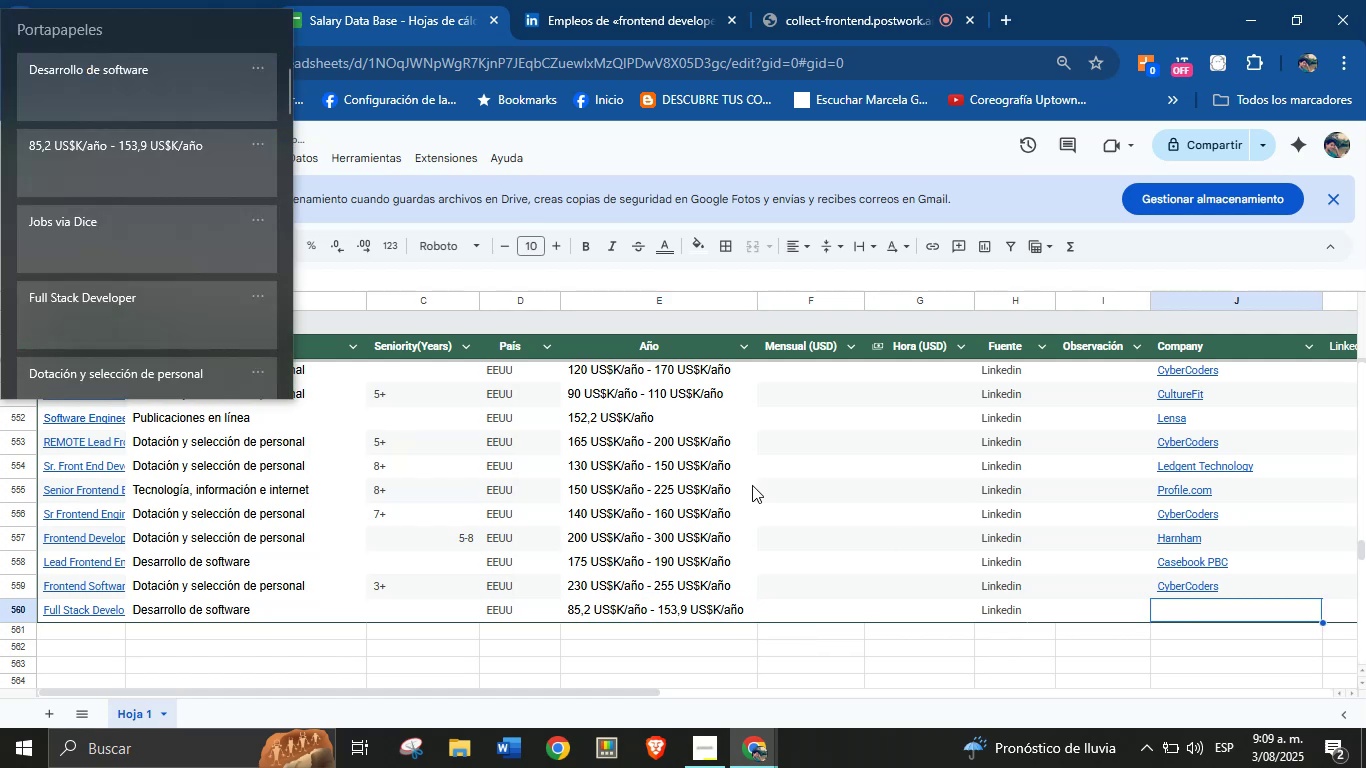 
key(Meta+MetaLeft)
 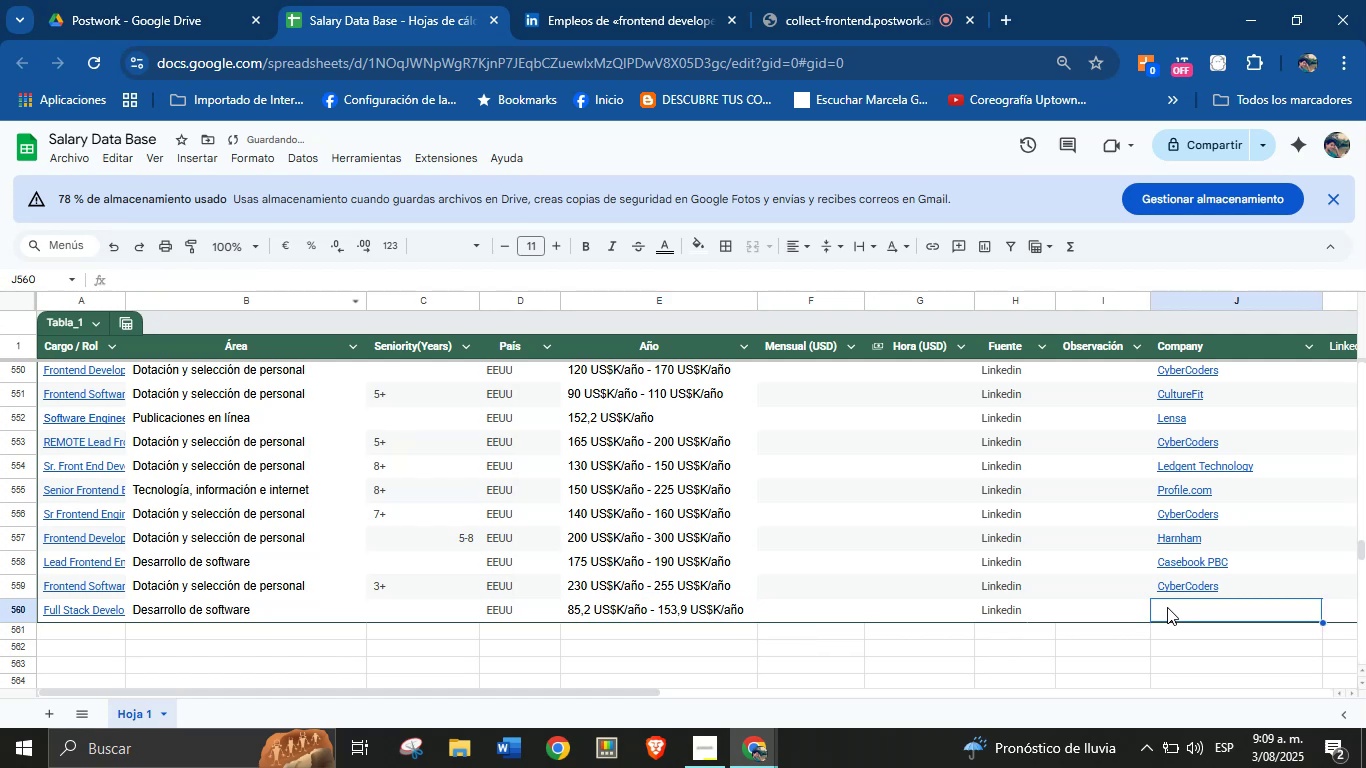 
key(Meta+V)
 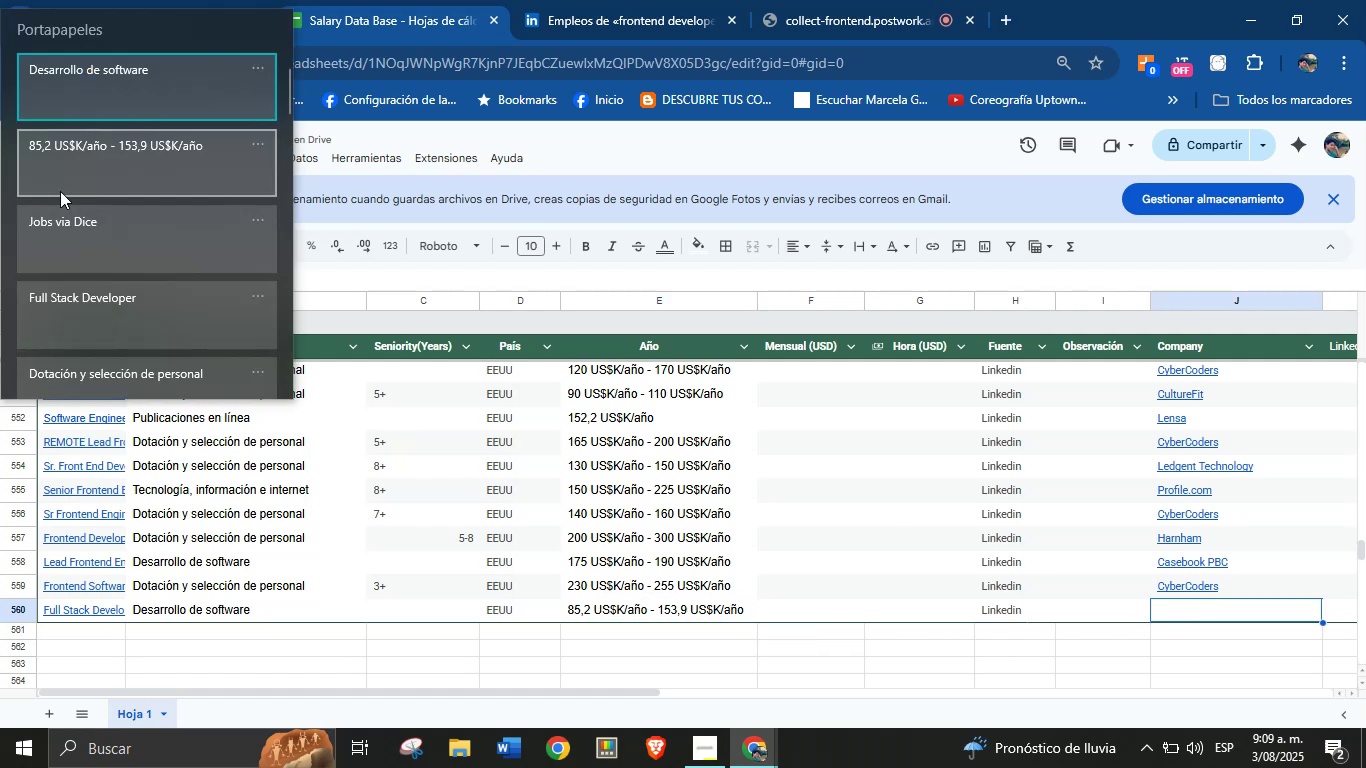 
left_click([94, 240])
 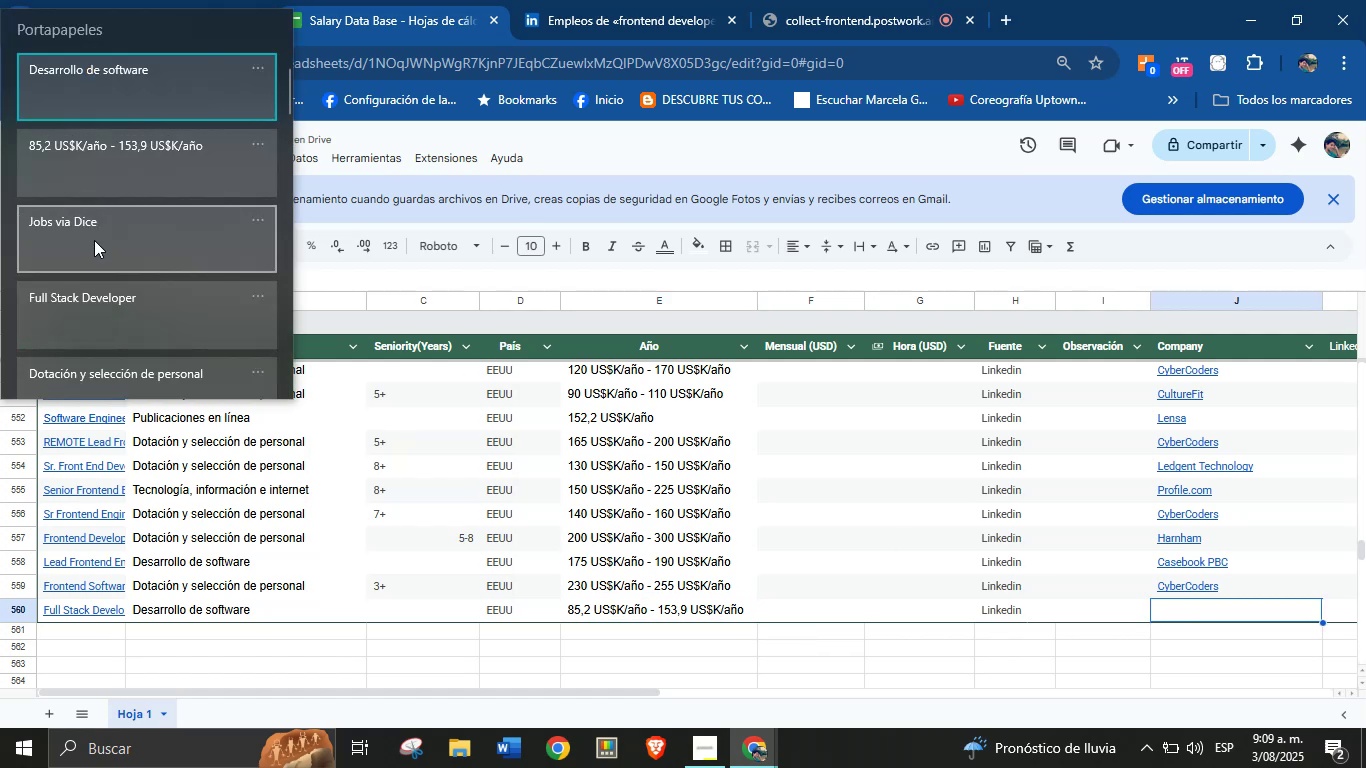 
key(Control+ControlLeft)
 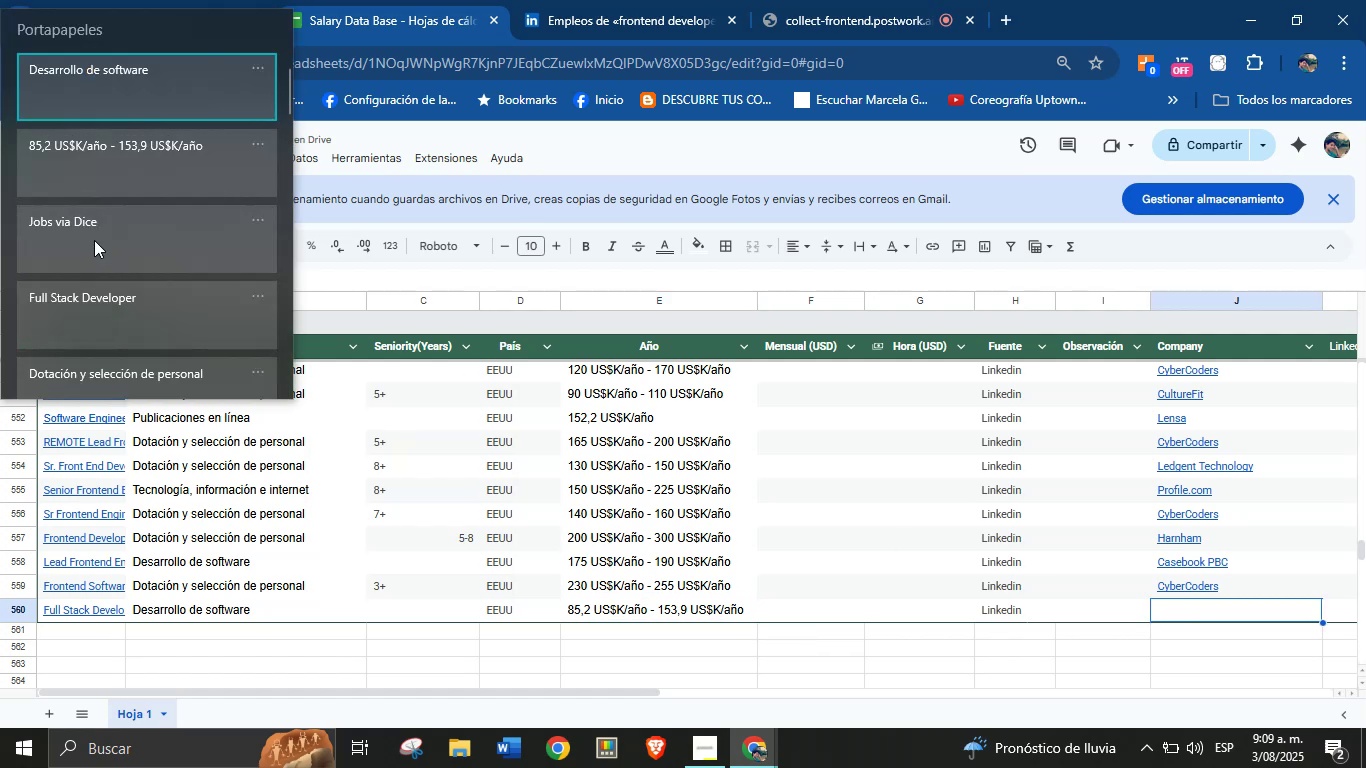 
key(Control+V)
 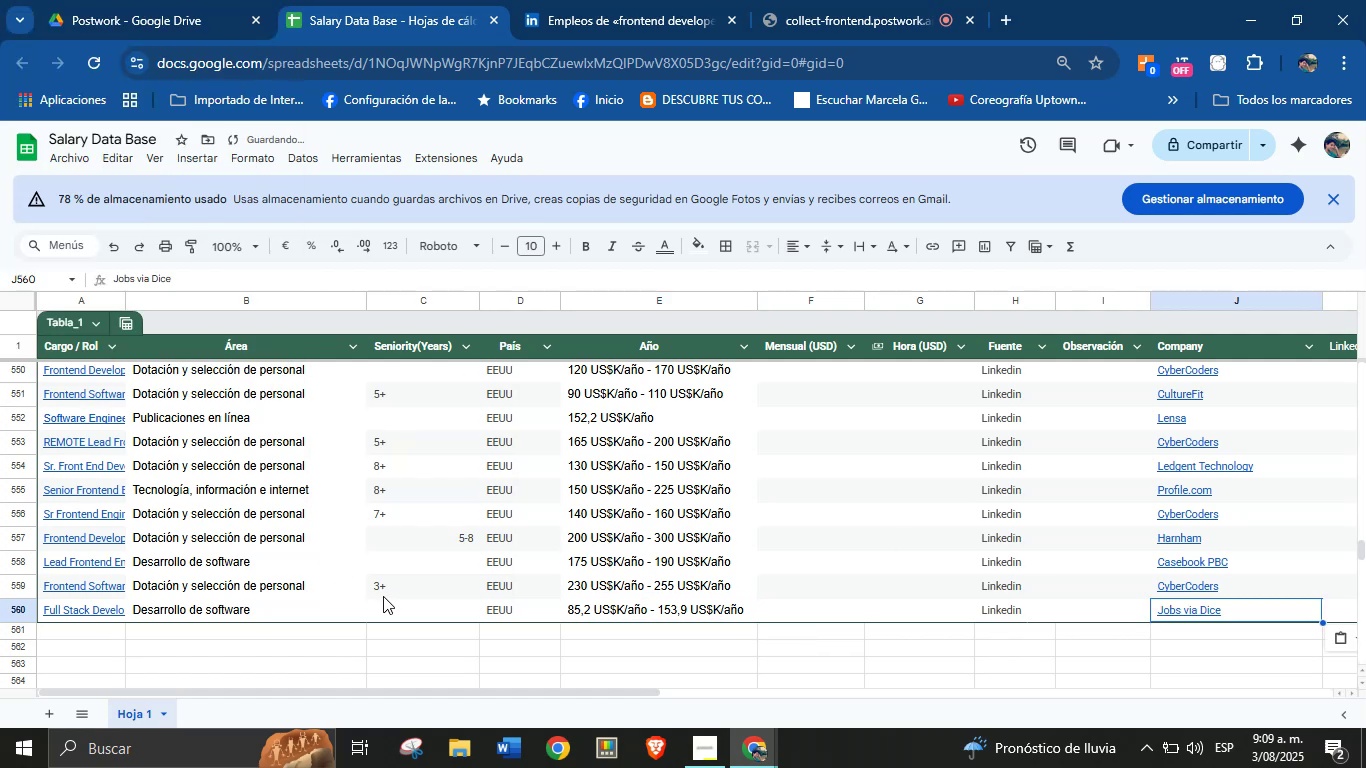 
left_click([398, 604])
 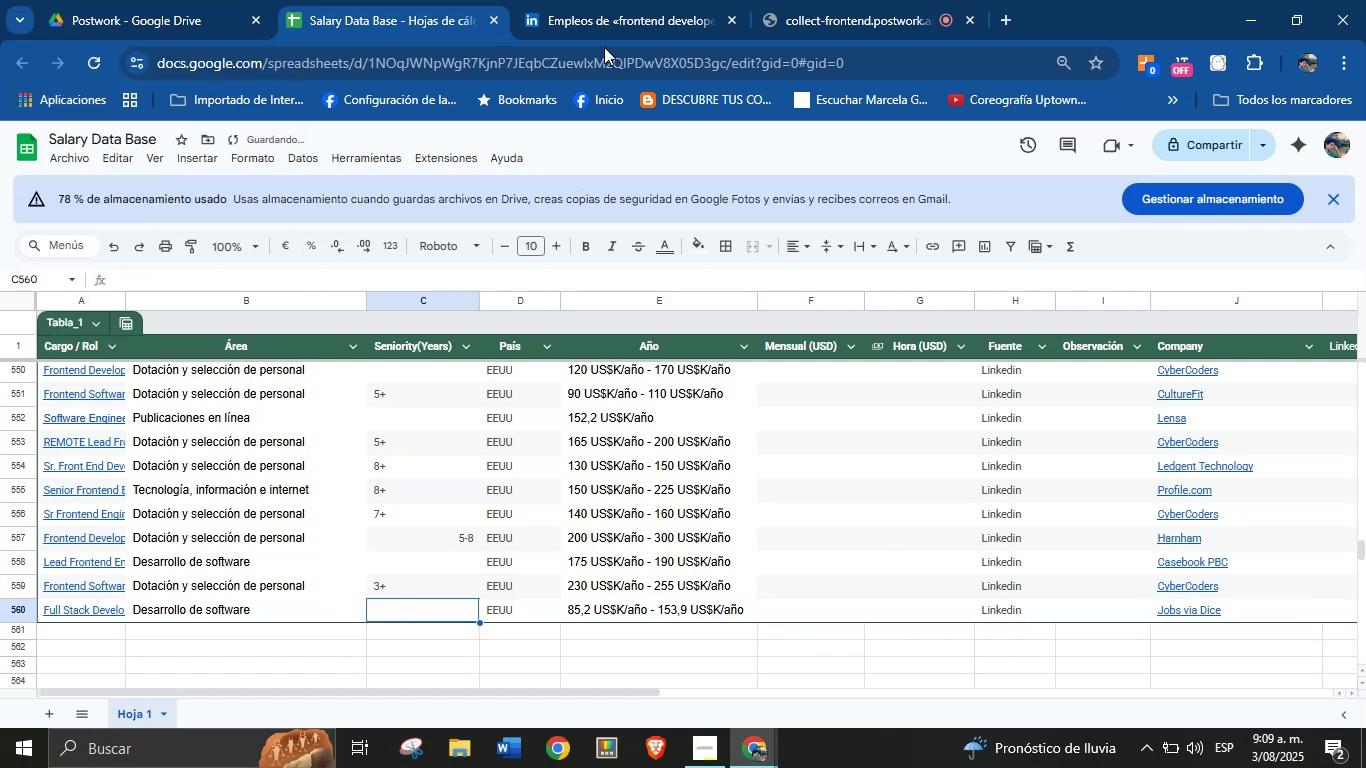 
left_click([611, 0])
 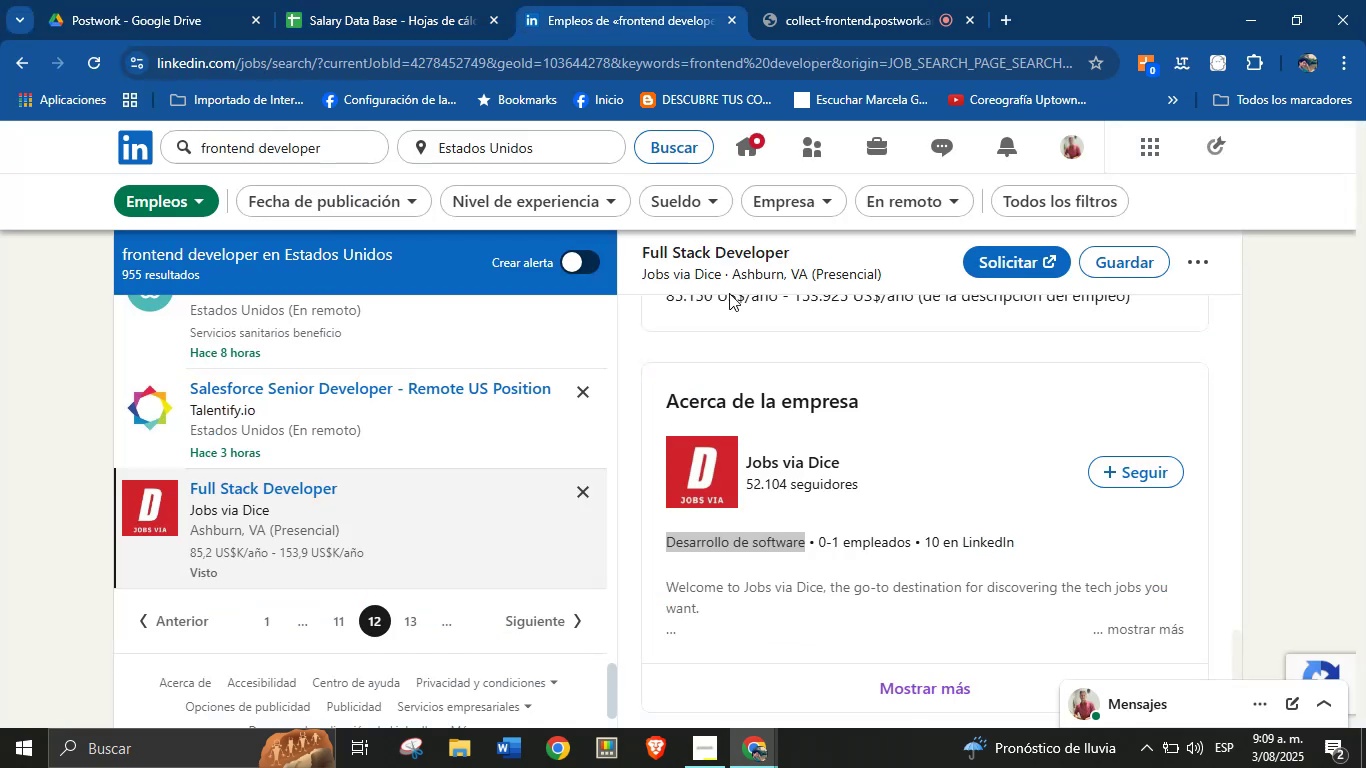 
scroll: coordinate [846, 532], scroll_direction: up, amount: 4.0
 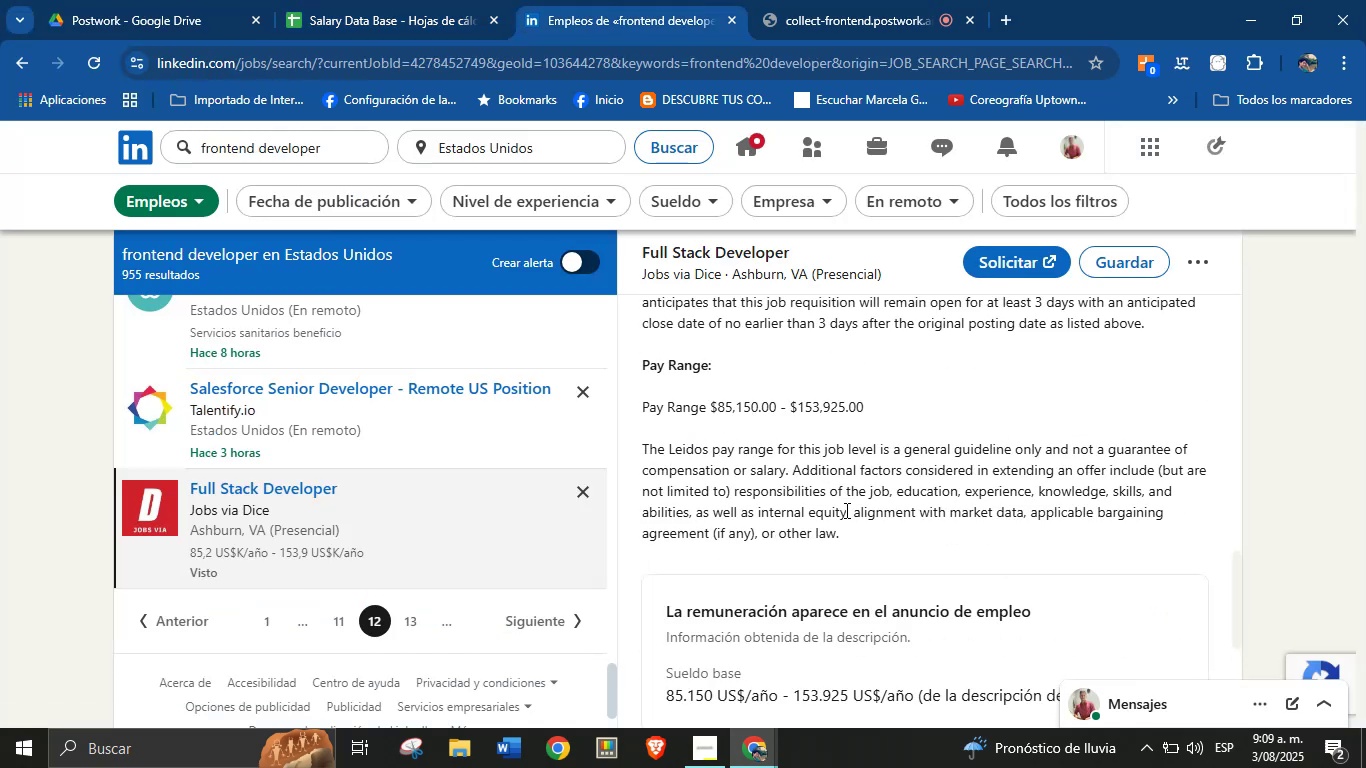 
left_click([846, 509])
 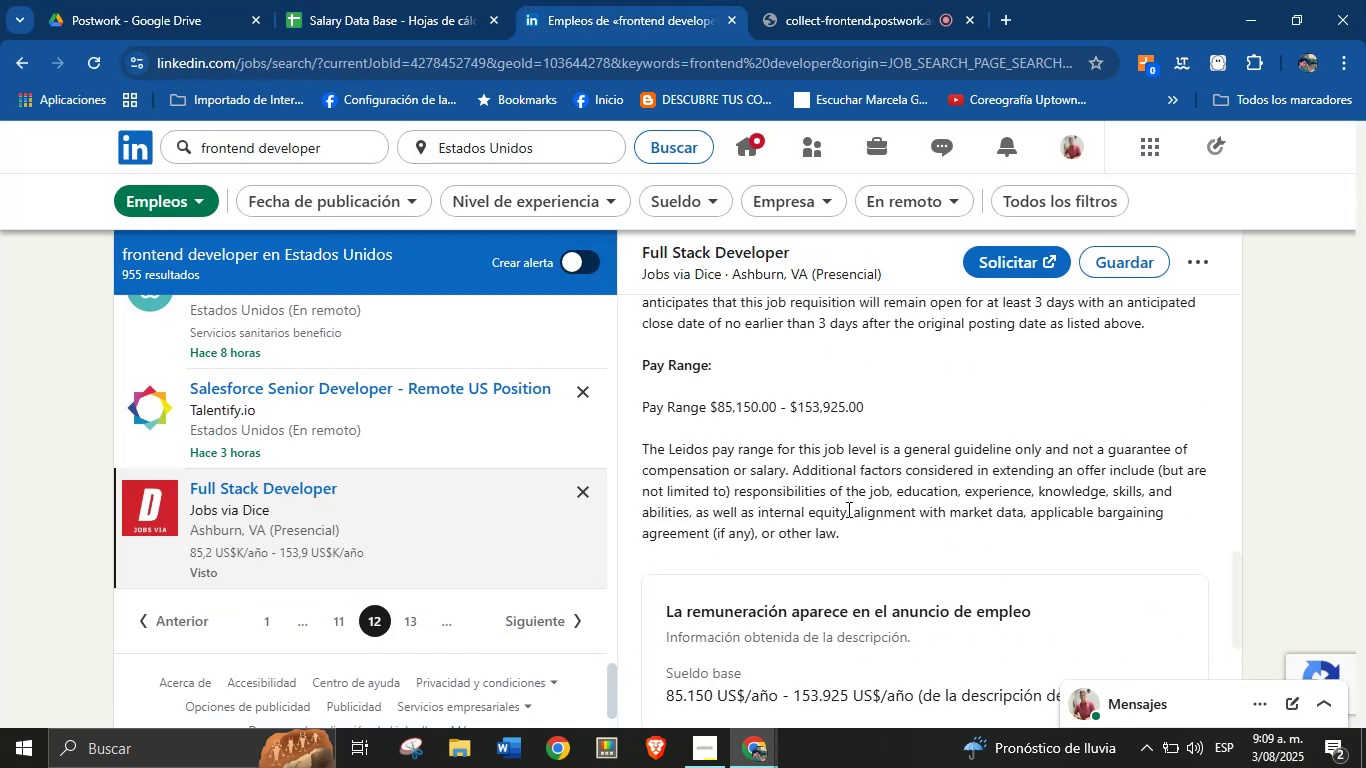 
scroll: coordinate [847, 509], scroll_direction: up, amount: 1.0
 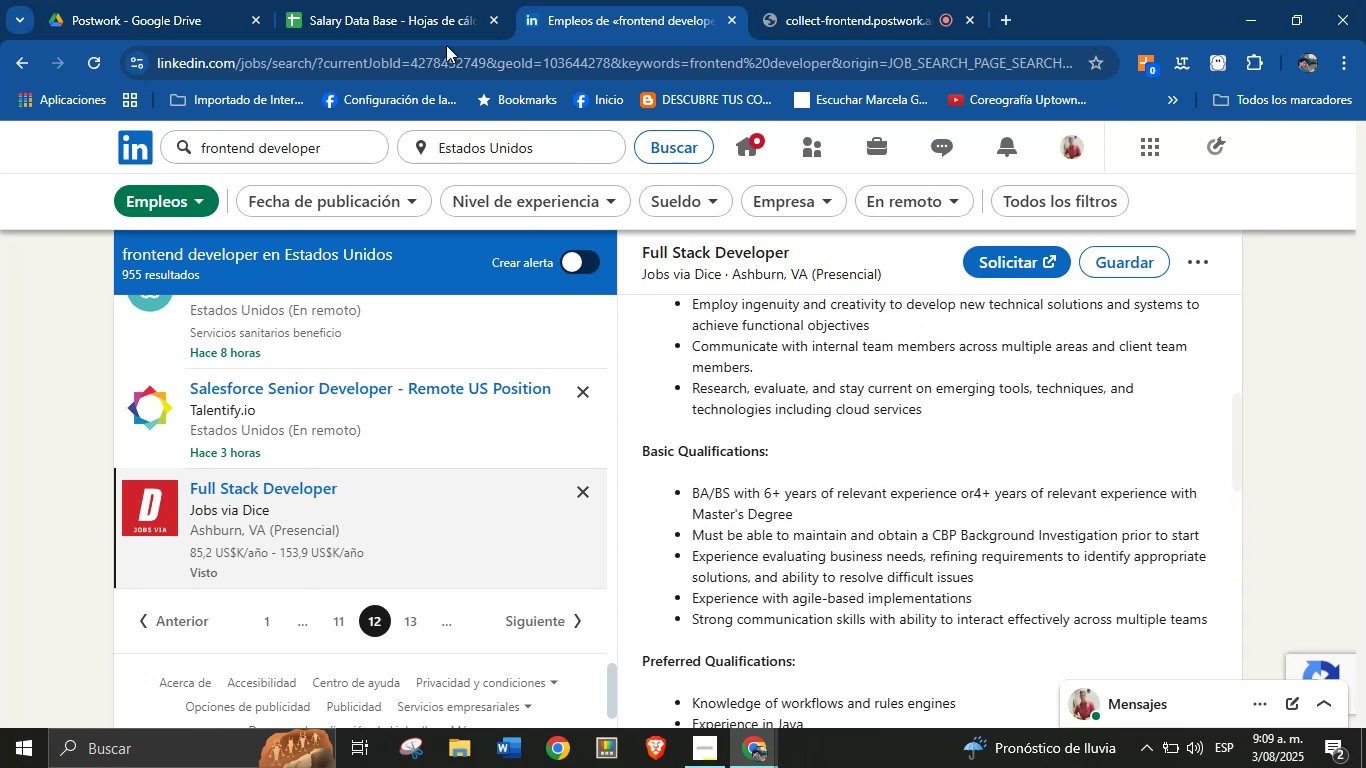 
left_click([385, 0])
 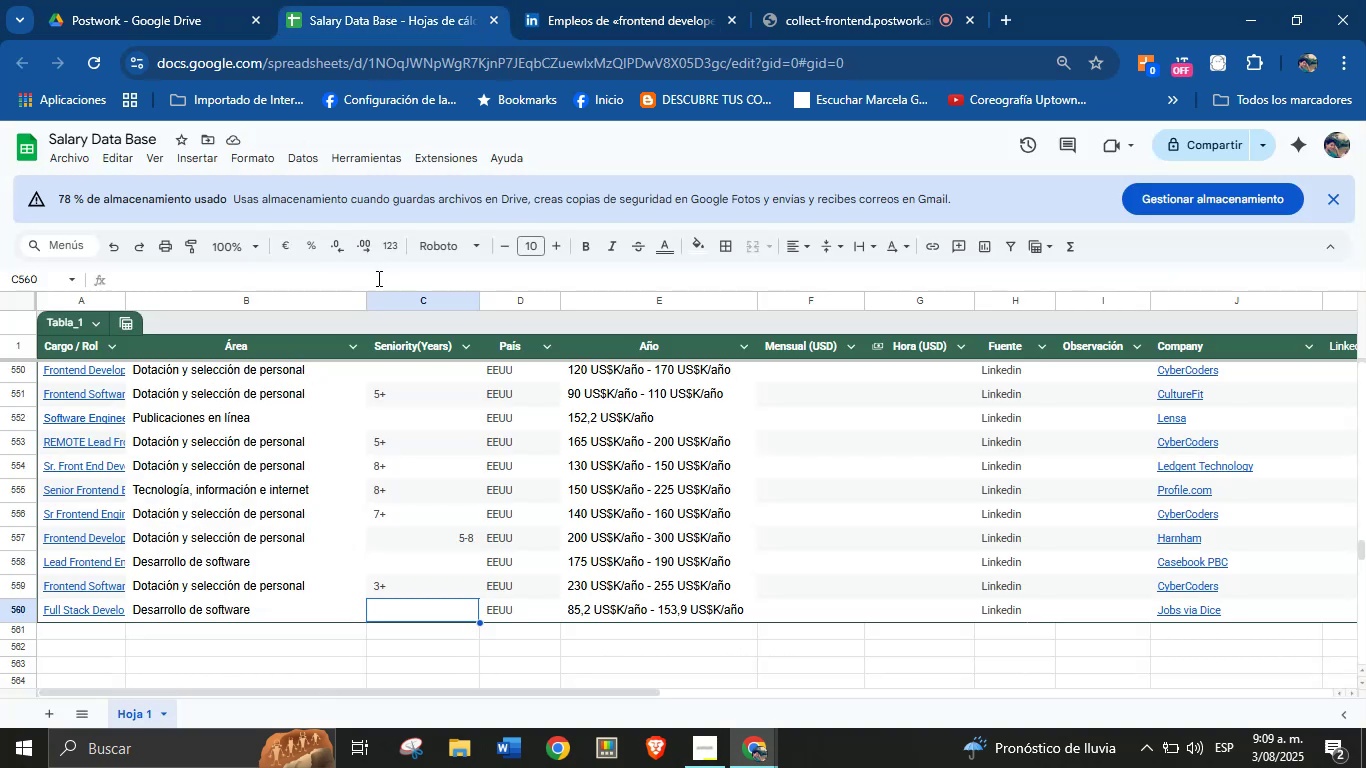 
key(6)
 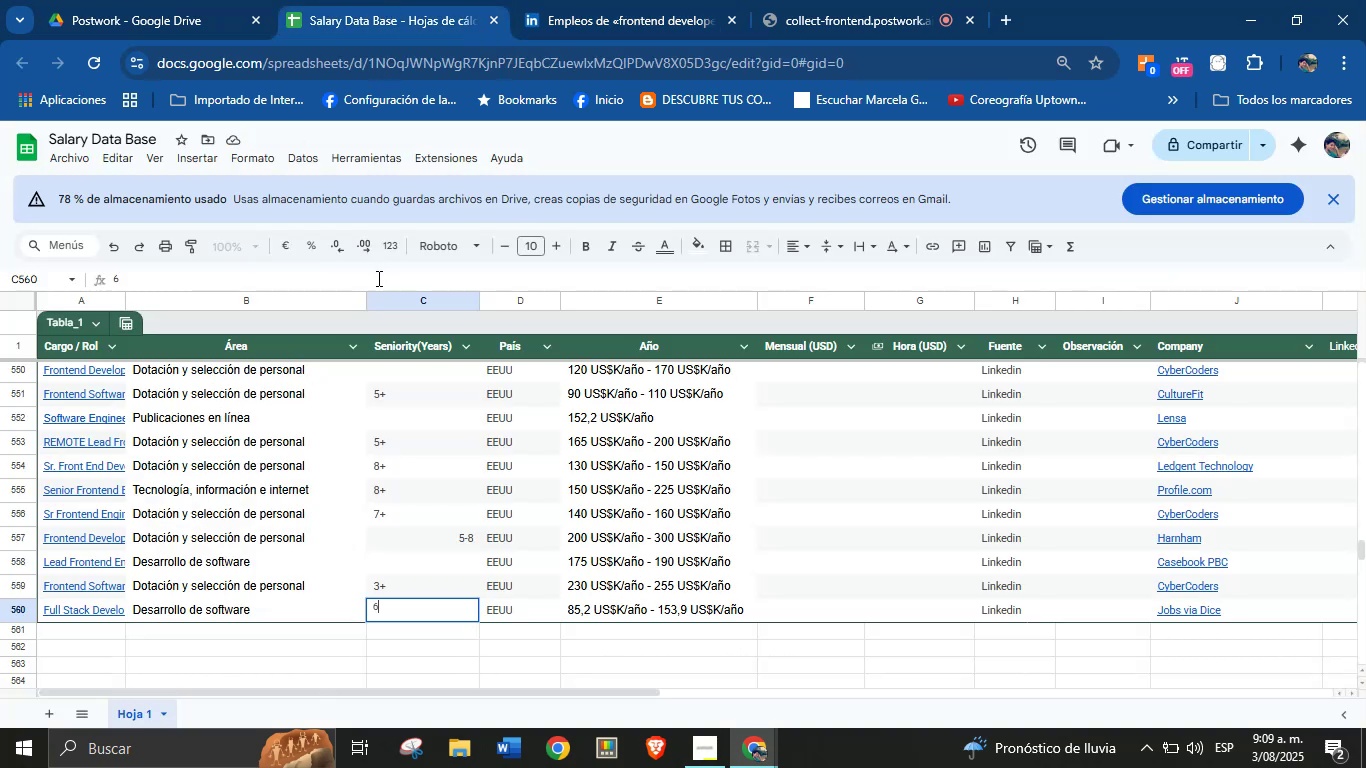 
key(Equal)
 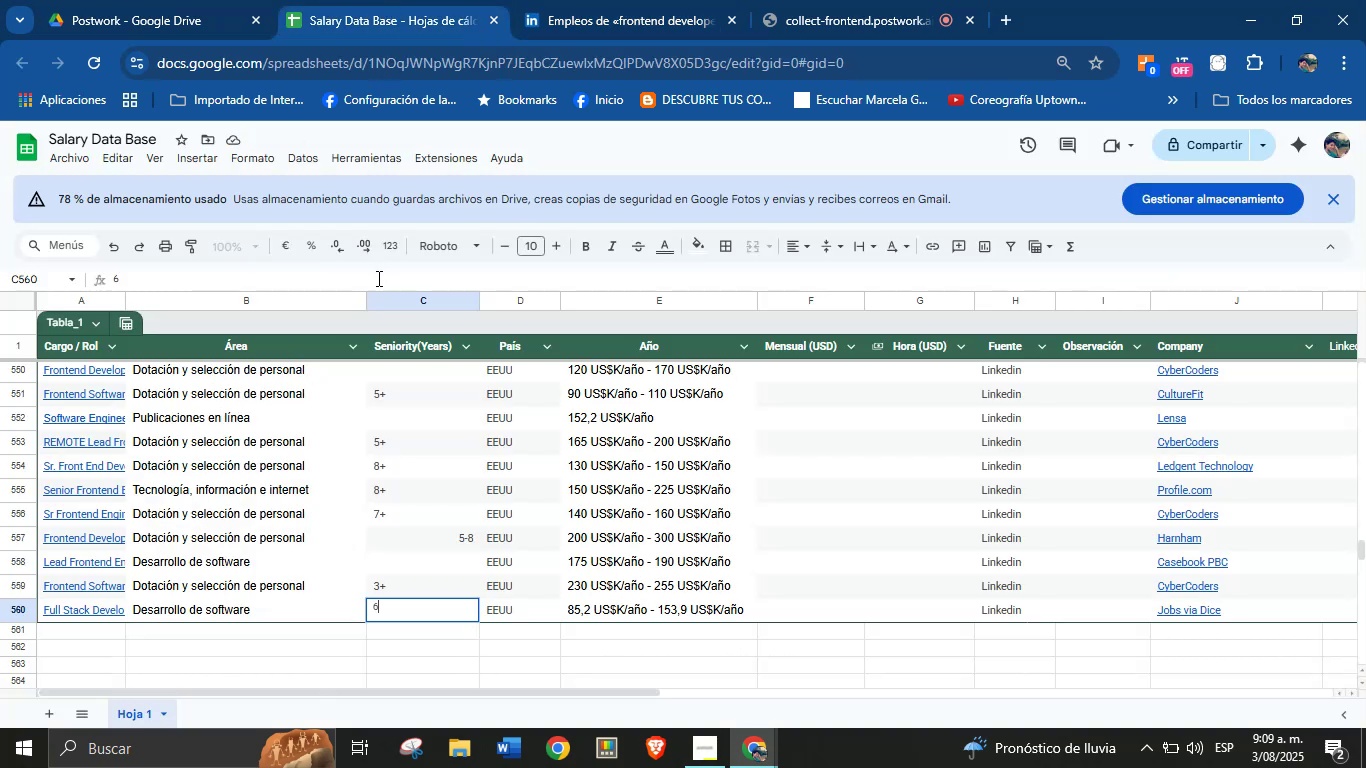 
key(Enter)
 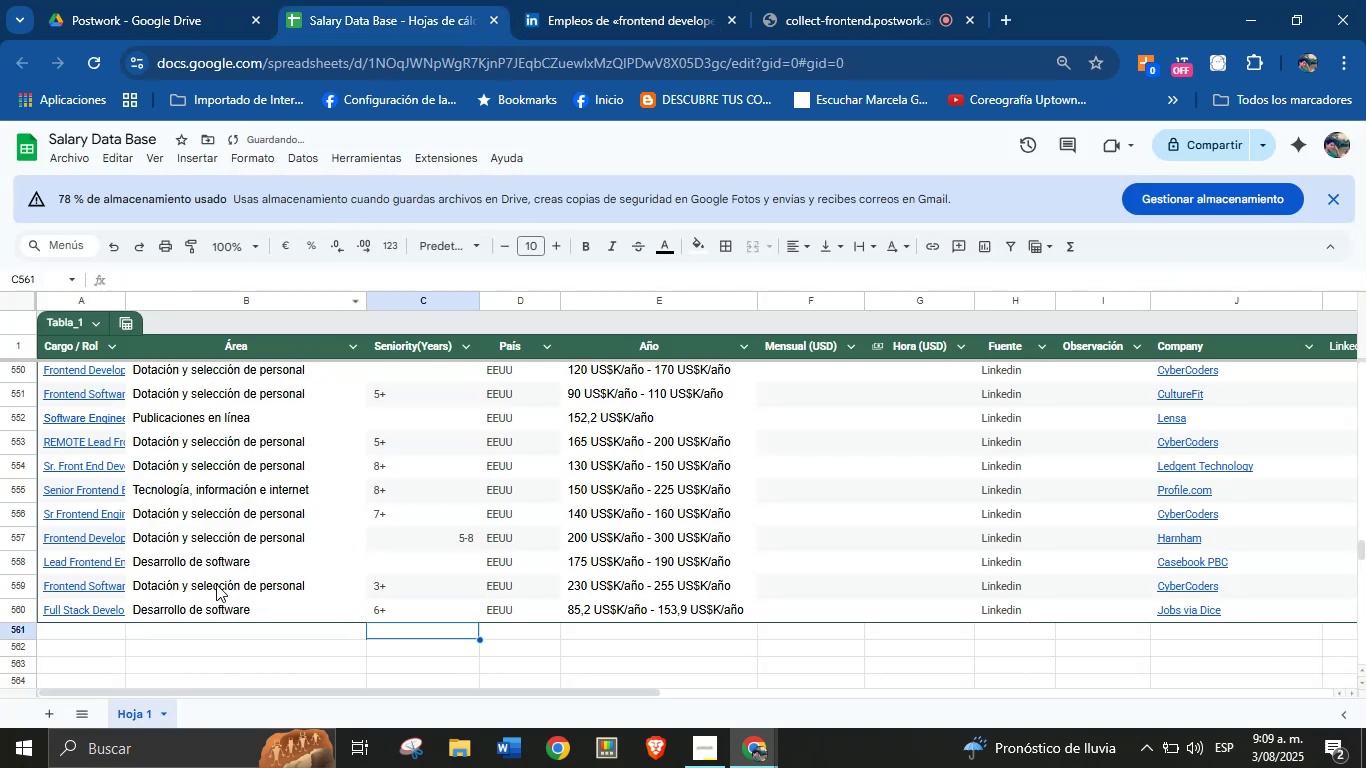 
left_click([71, 640])
 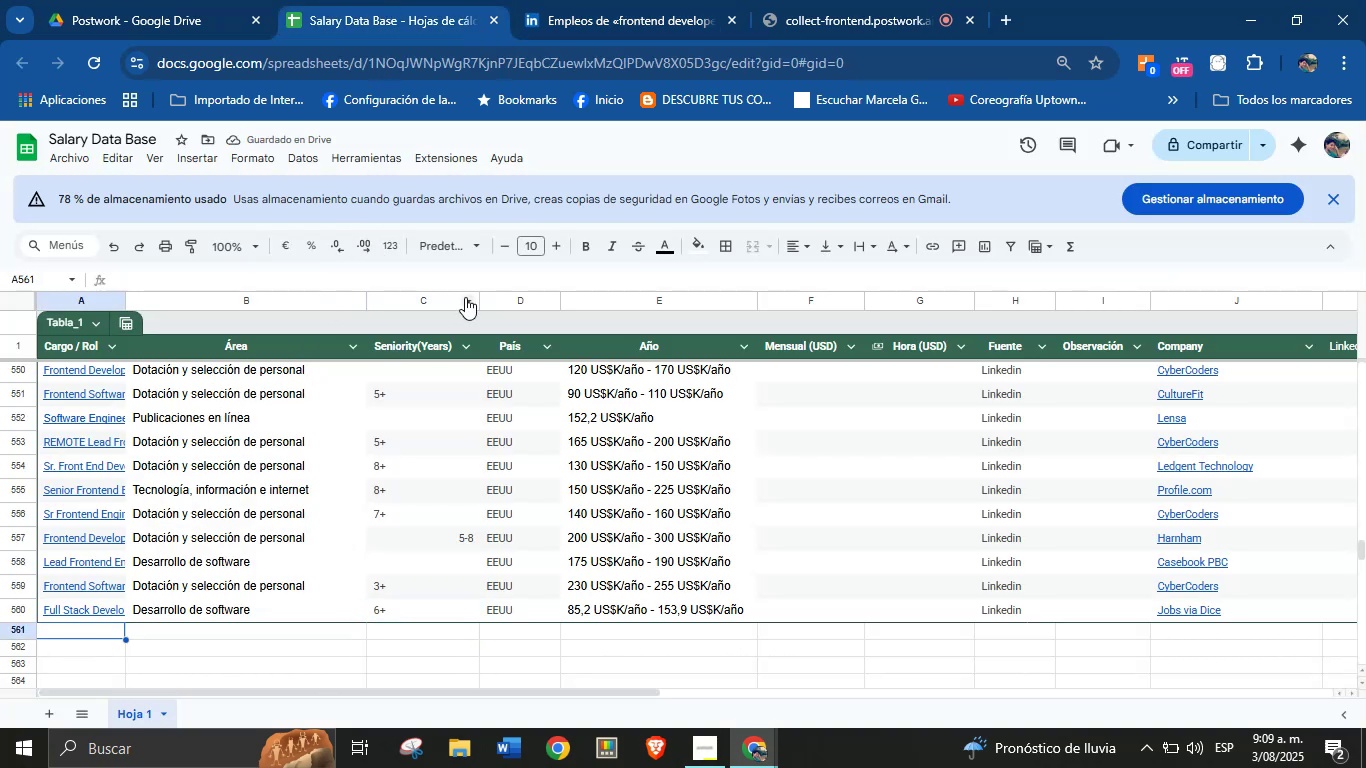 
left_click([635, 7])
 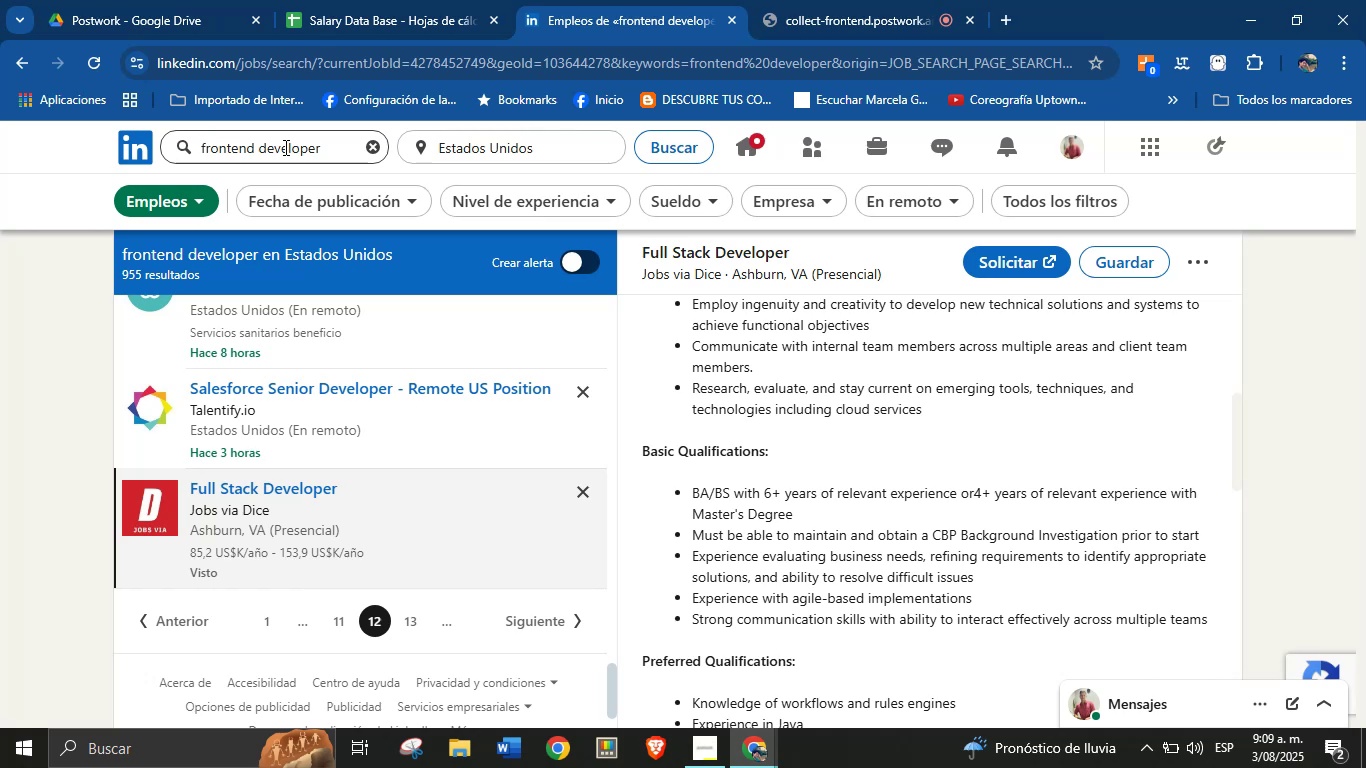 
wait(11.68)
 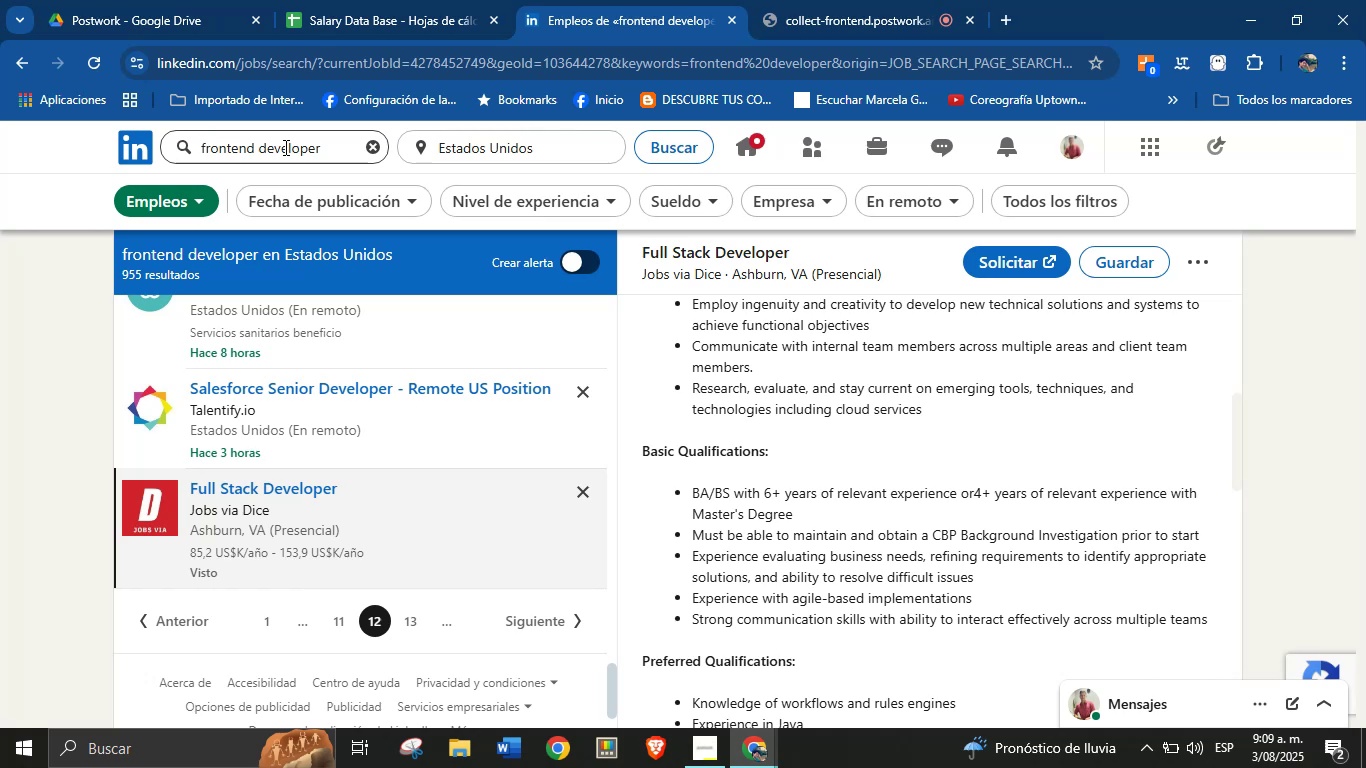 
double_click([284, 147])
 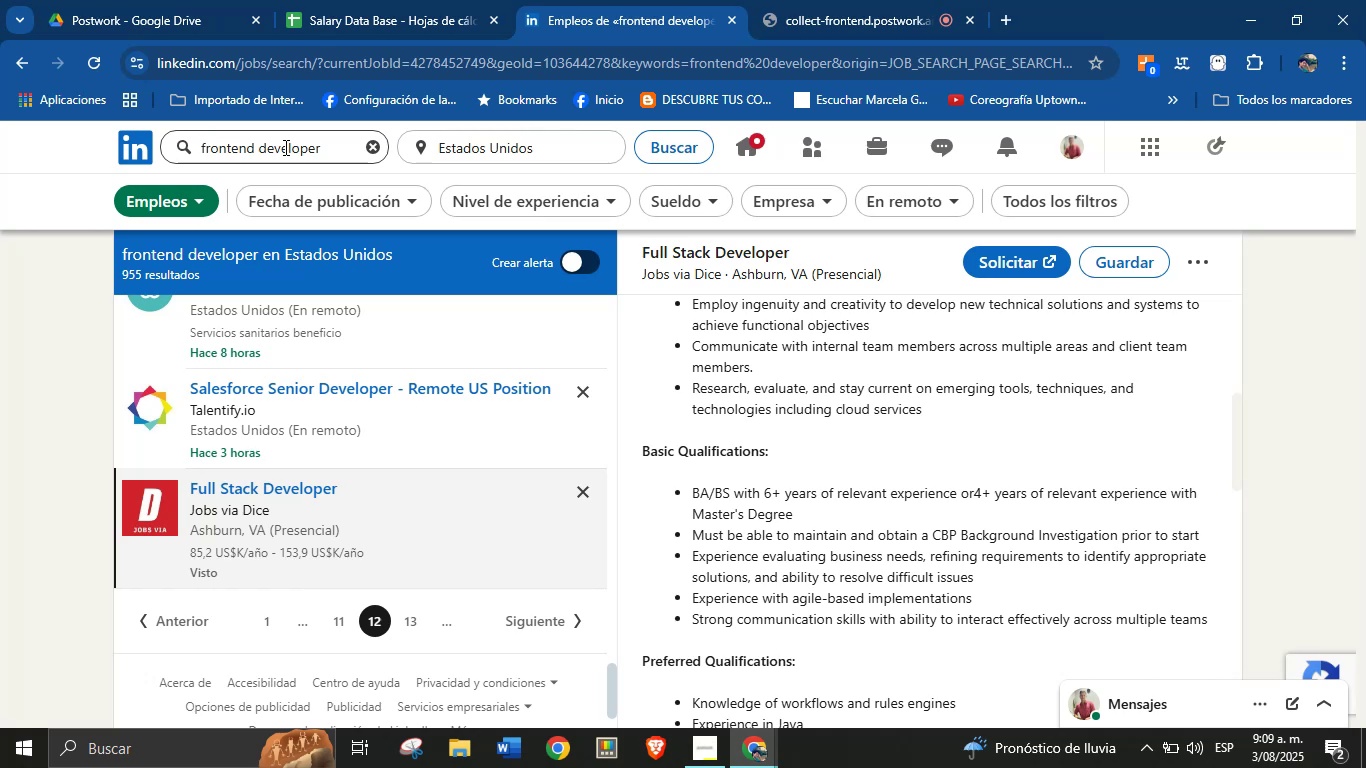 
triple_click([284, 147])
 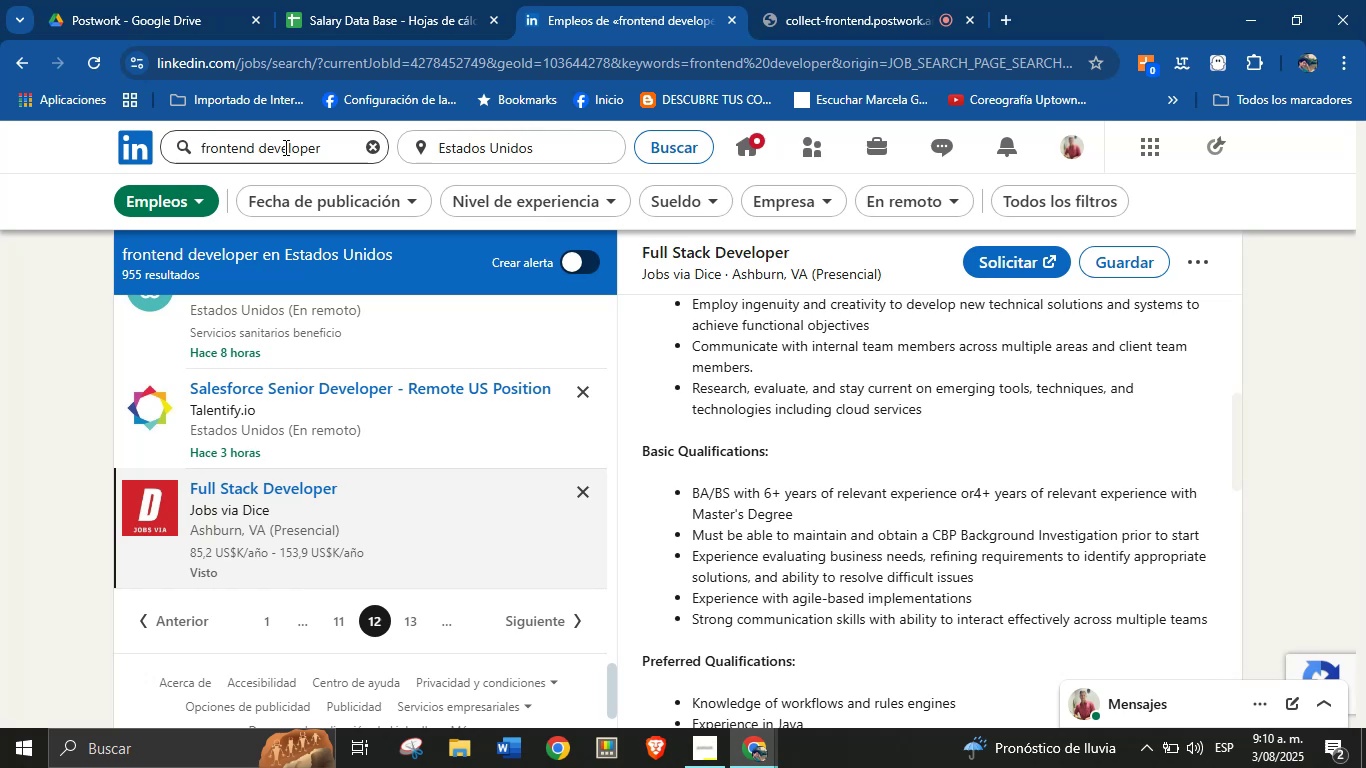 
triple_click([284, 147])
 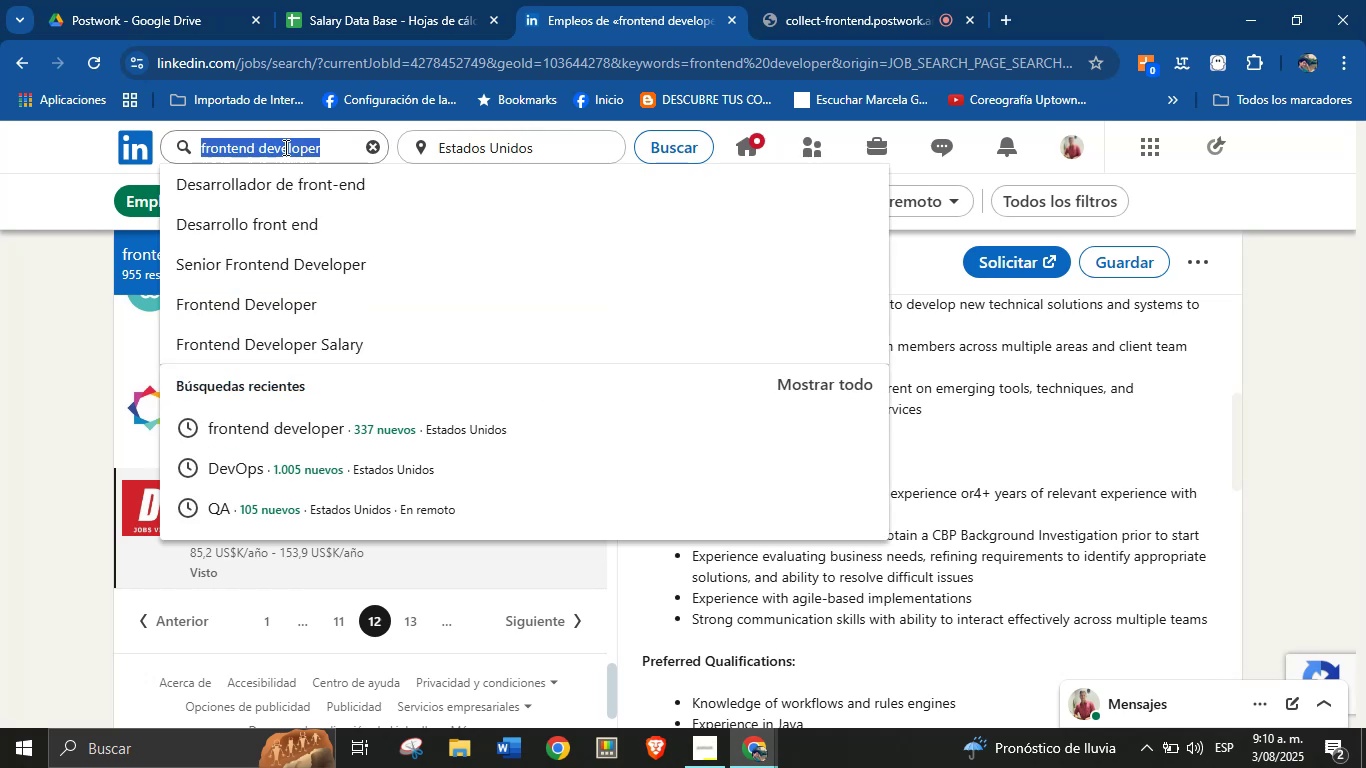 
wait(7.07)
 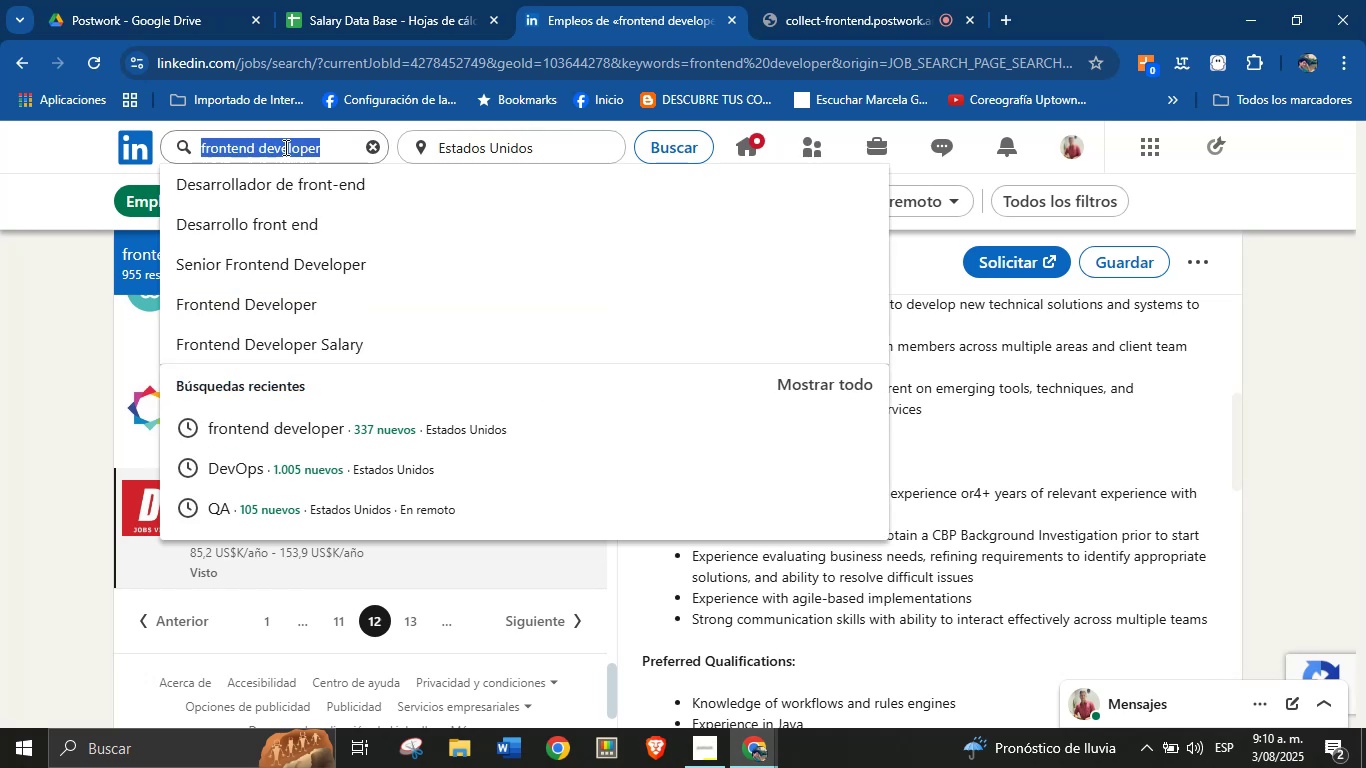 
type(3d desgn)
key(Backspace)
key(Backspace)
type(ign)
 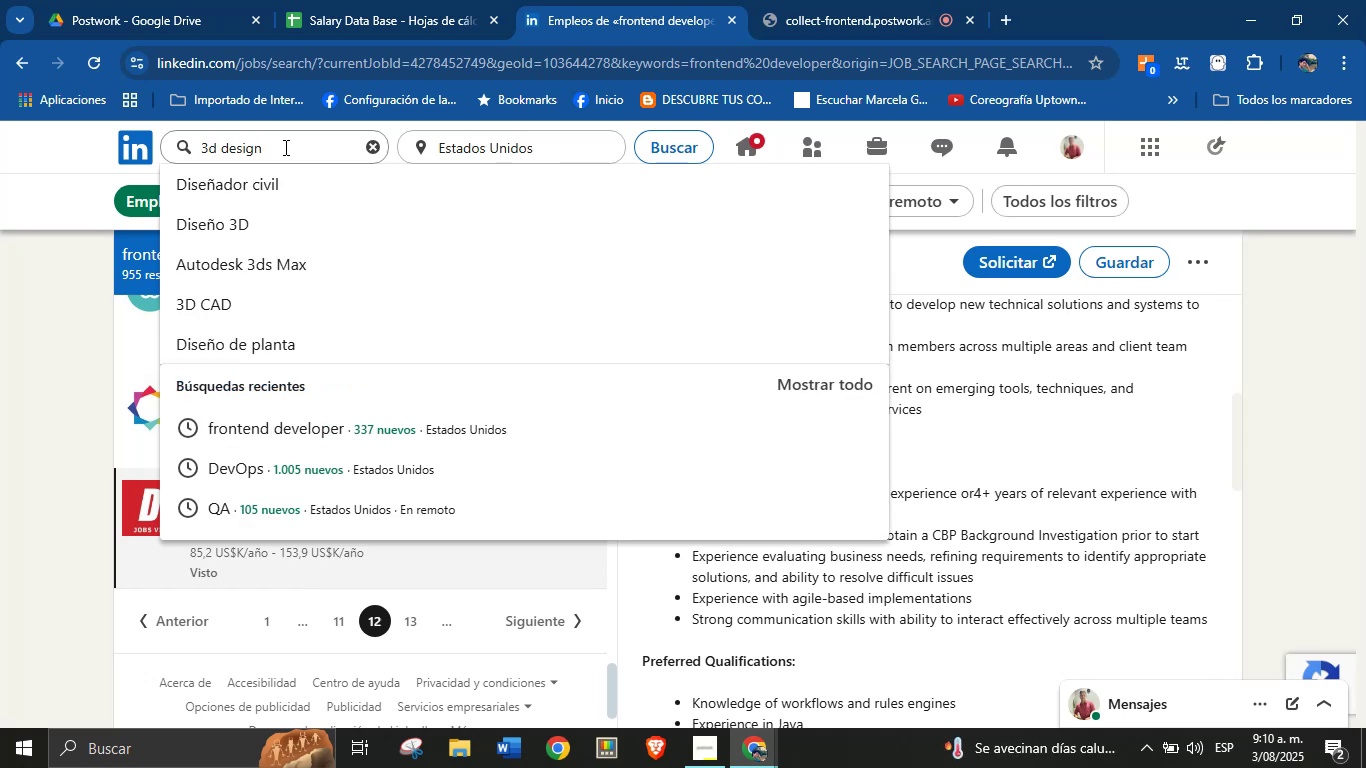 
key(ArrowDown)
 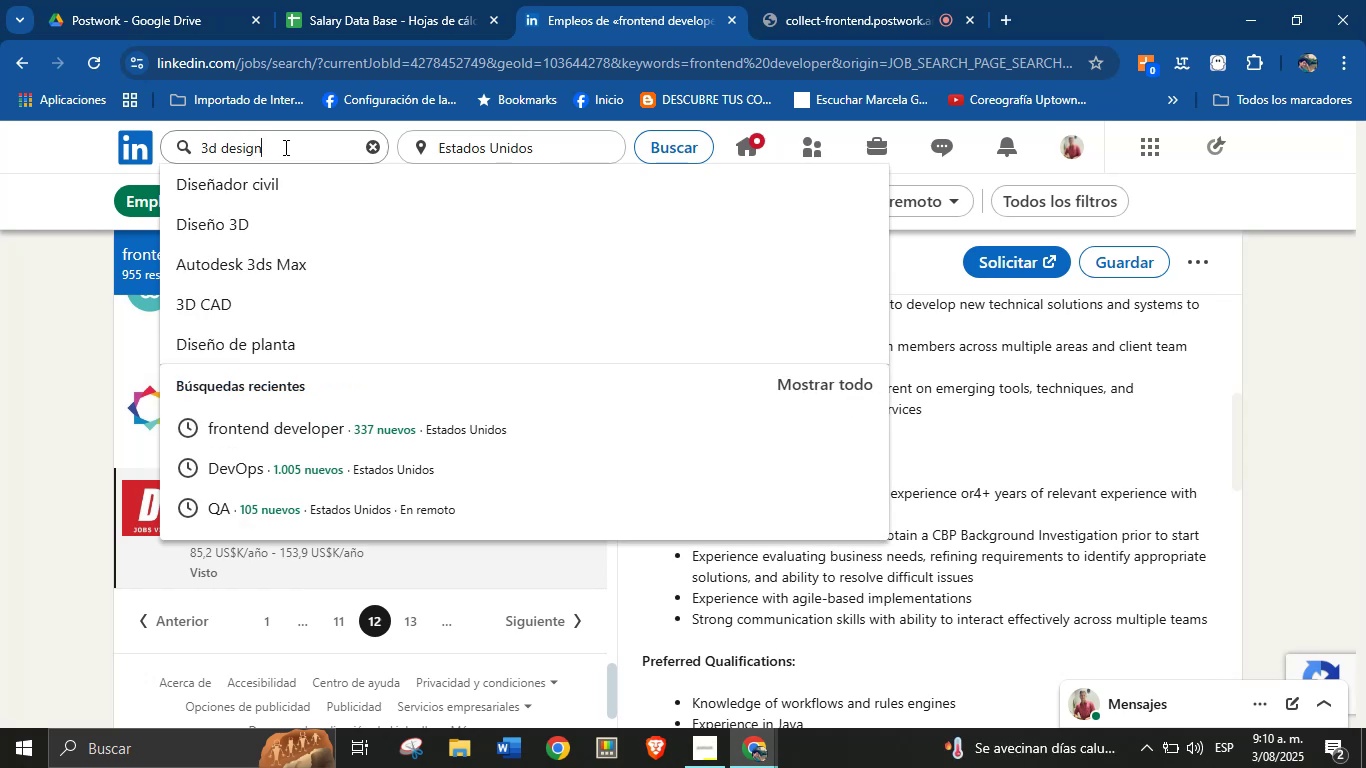 
key(ArrowDown)
 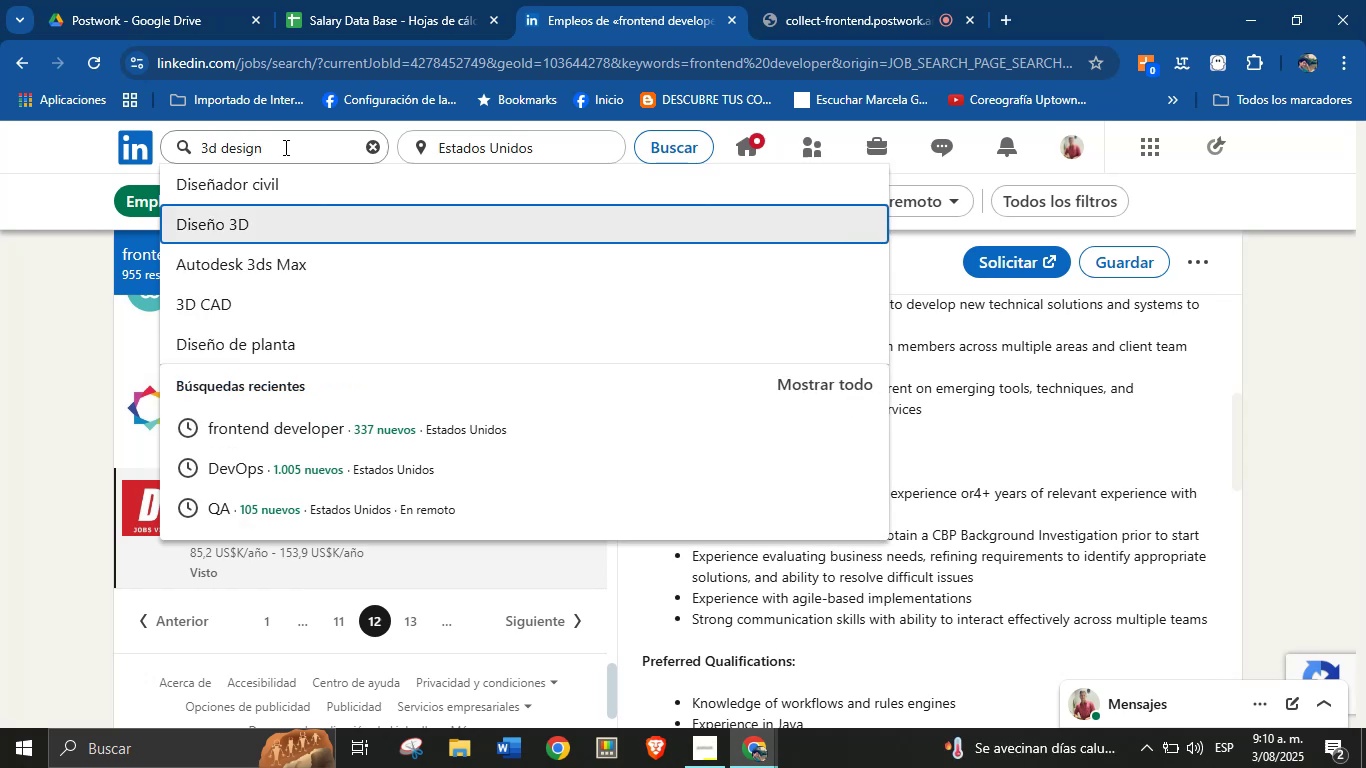 
key(Enter)
 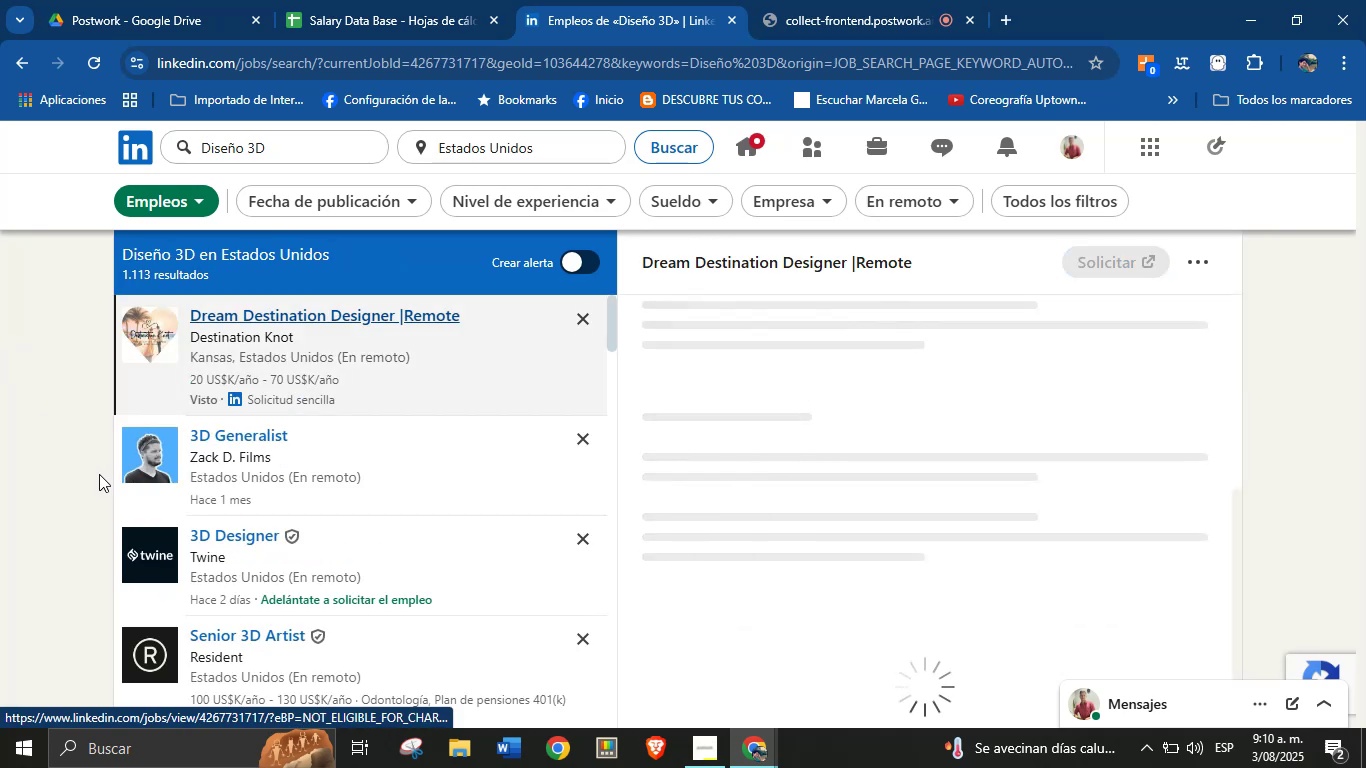 
wait(10.56)
 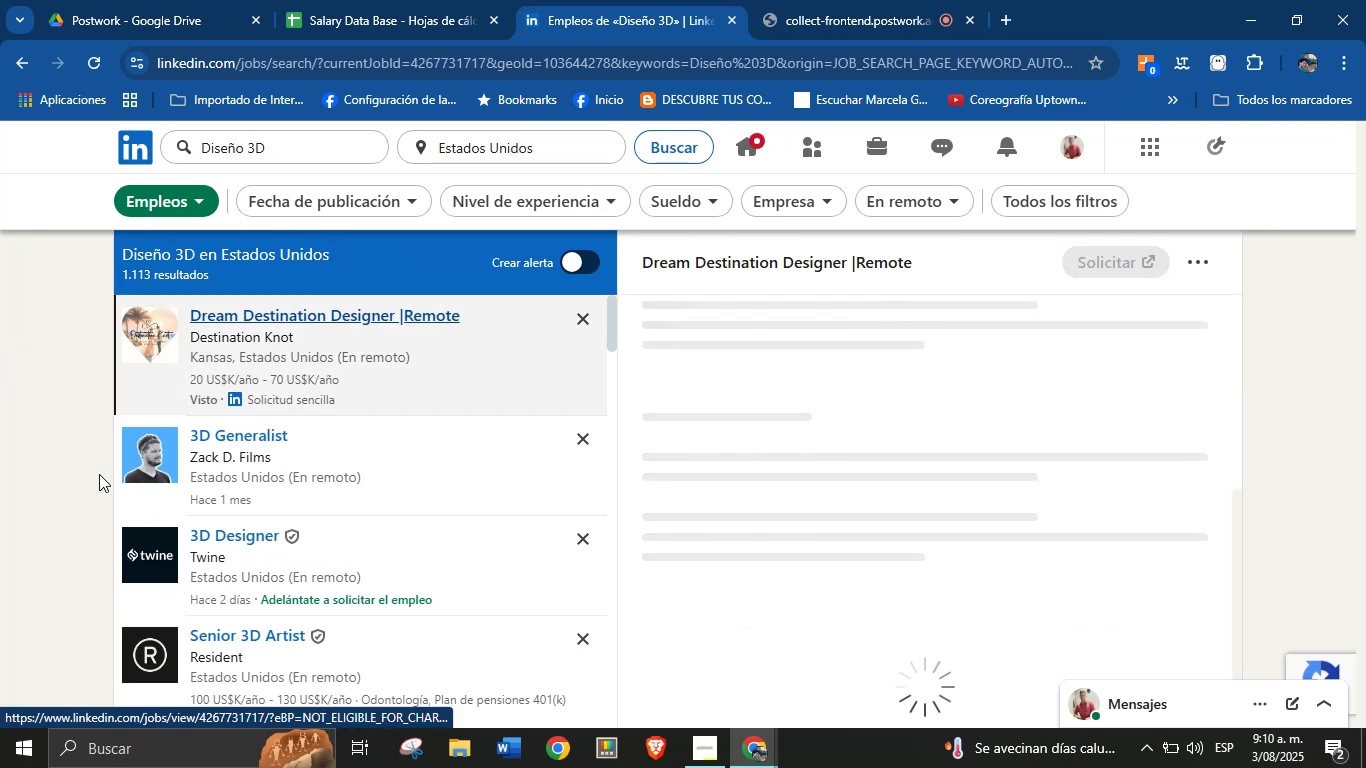 
left_click([897, 209])
 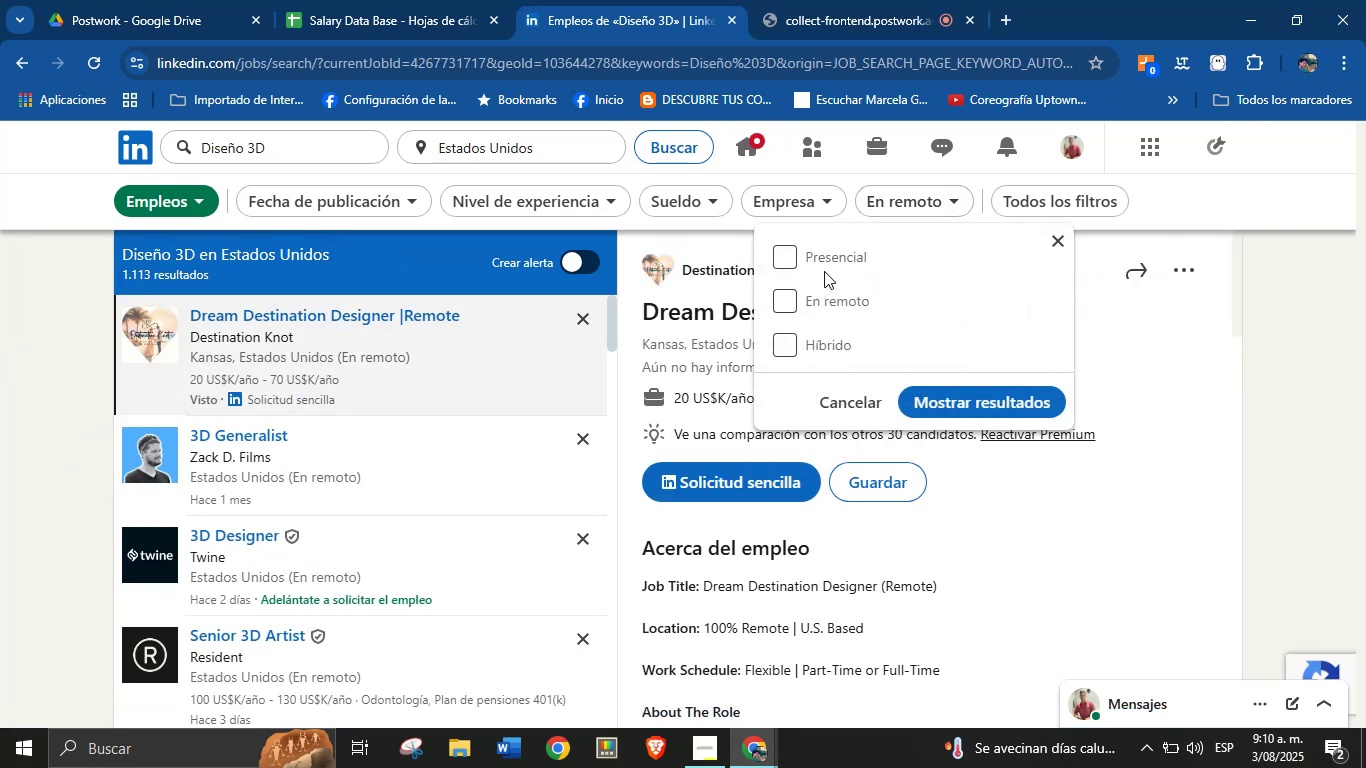 
left_click([813, 303])
 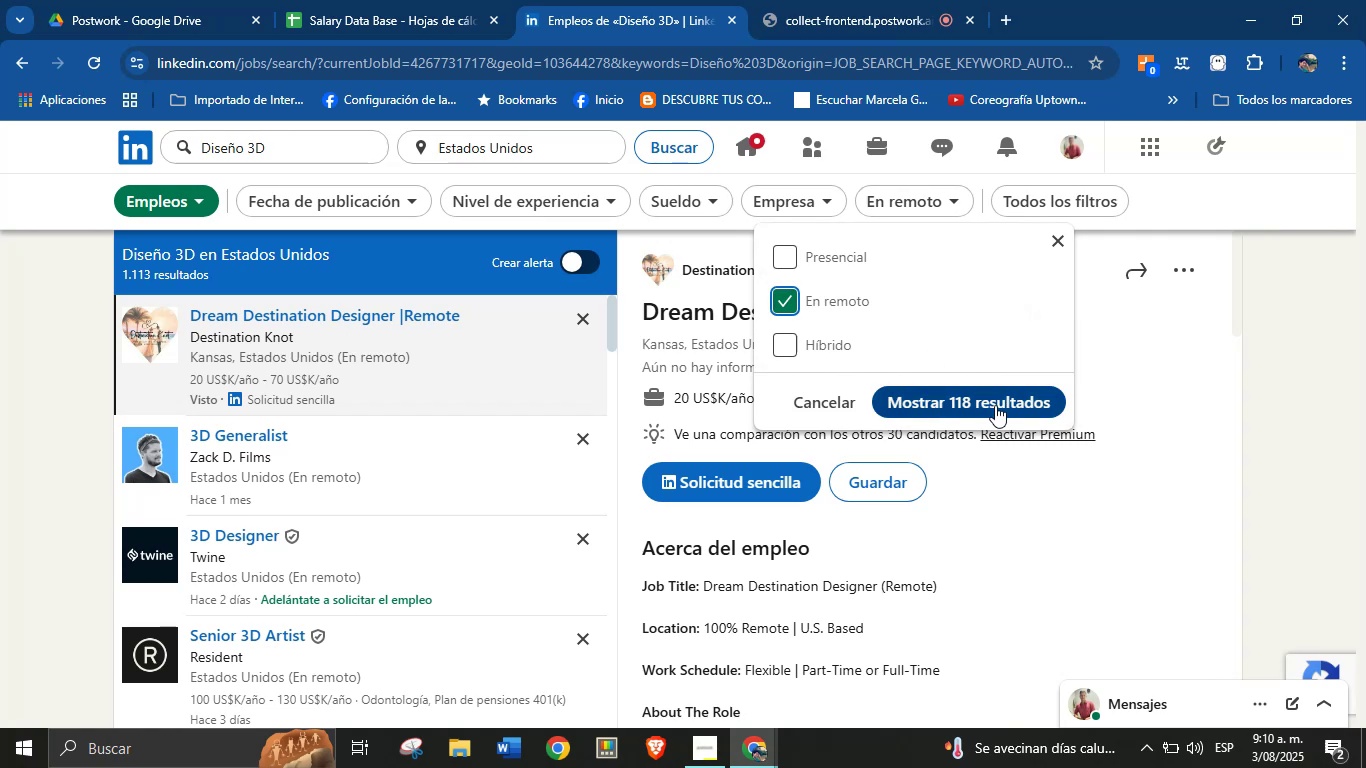 
left_click([997, 402])
 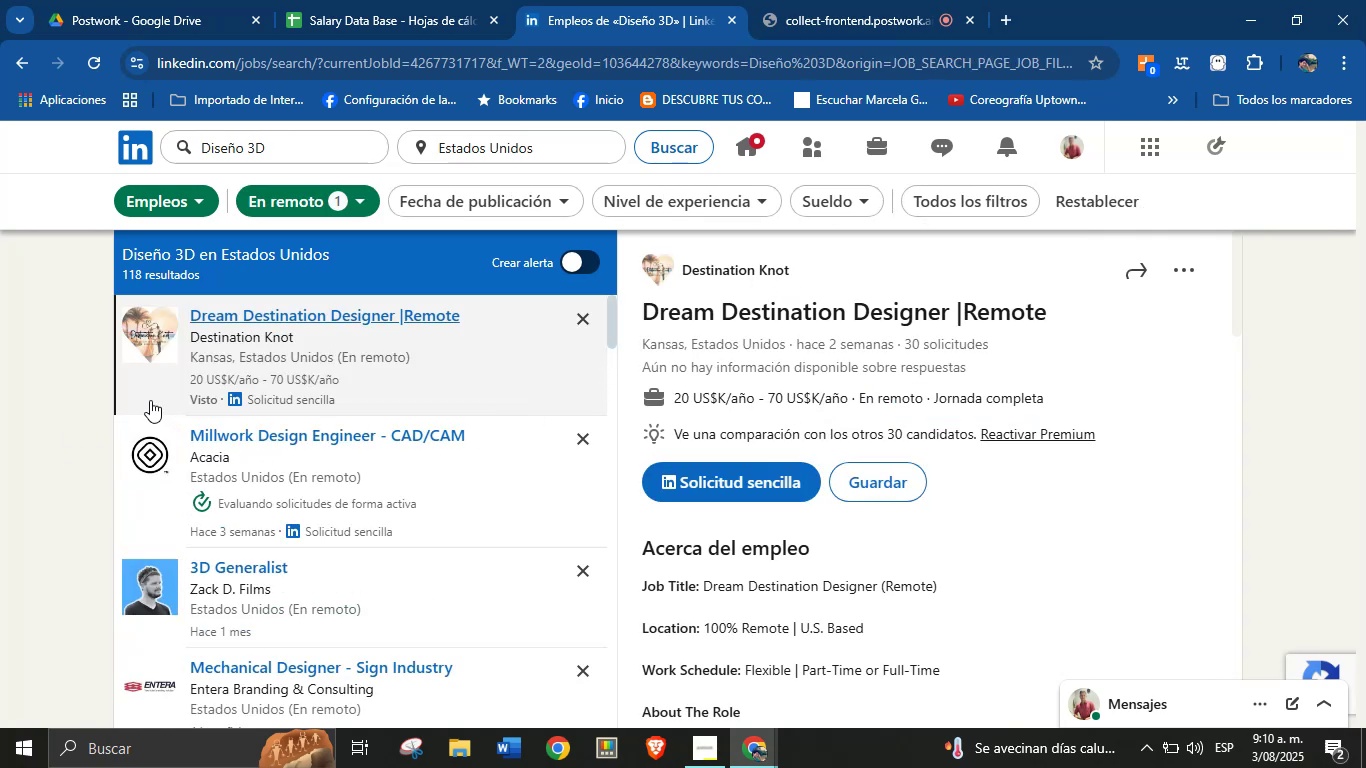 
wait(6.89)
 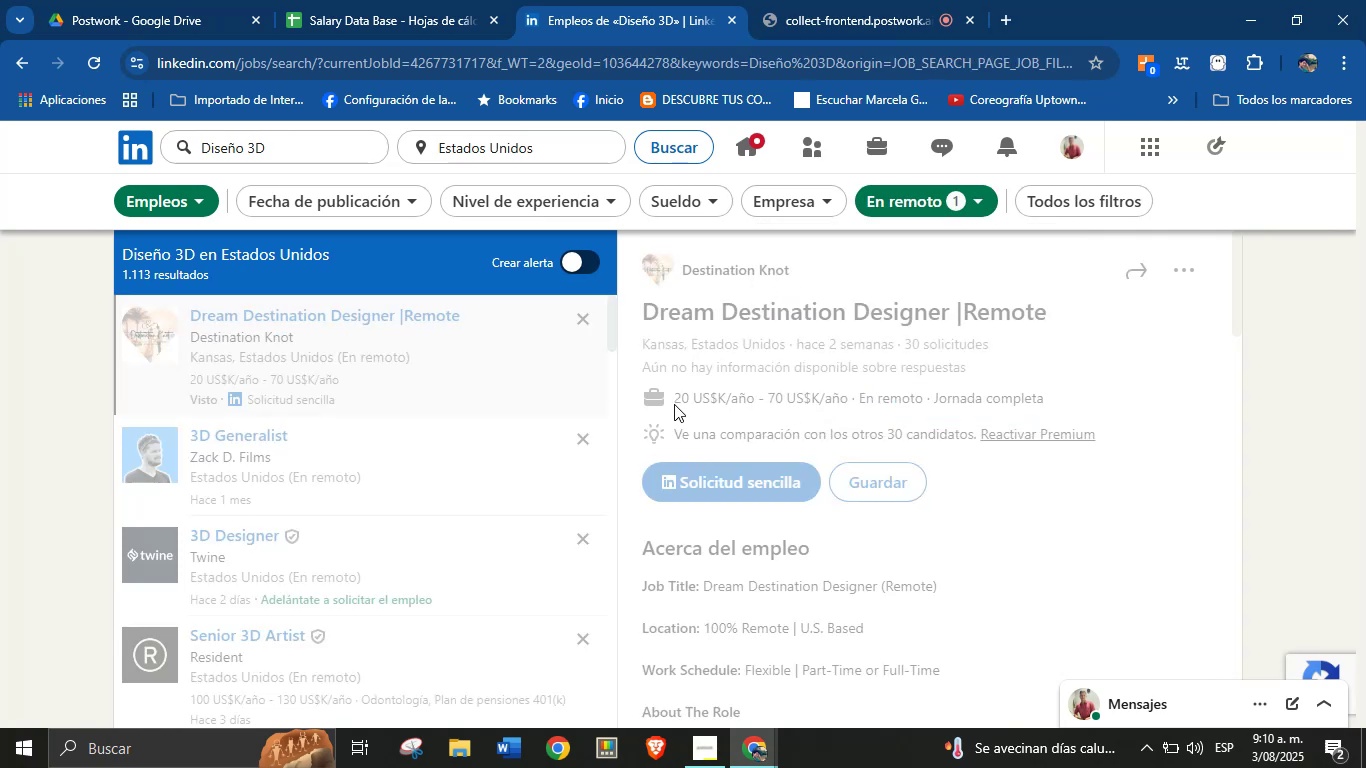 
scroll: coordinate [968, 532], scroll_direction: down, amount: 2.0
 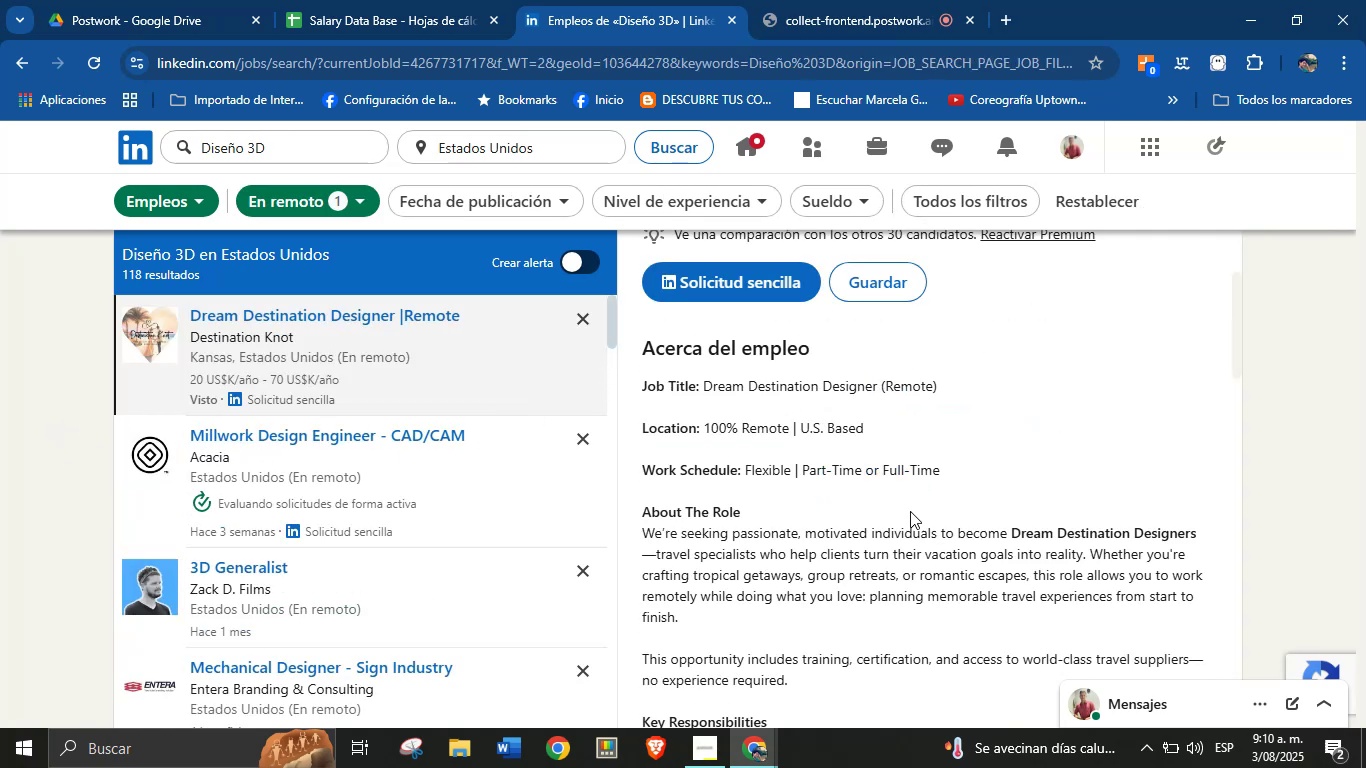 
scroll: coordinate [829, 534], scroll_direction: up, amount: 6.0
 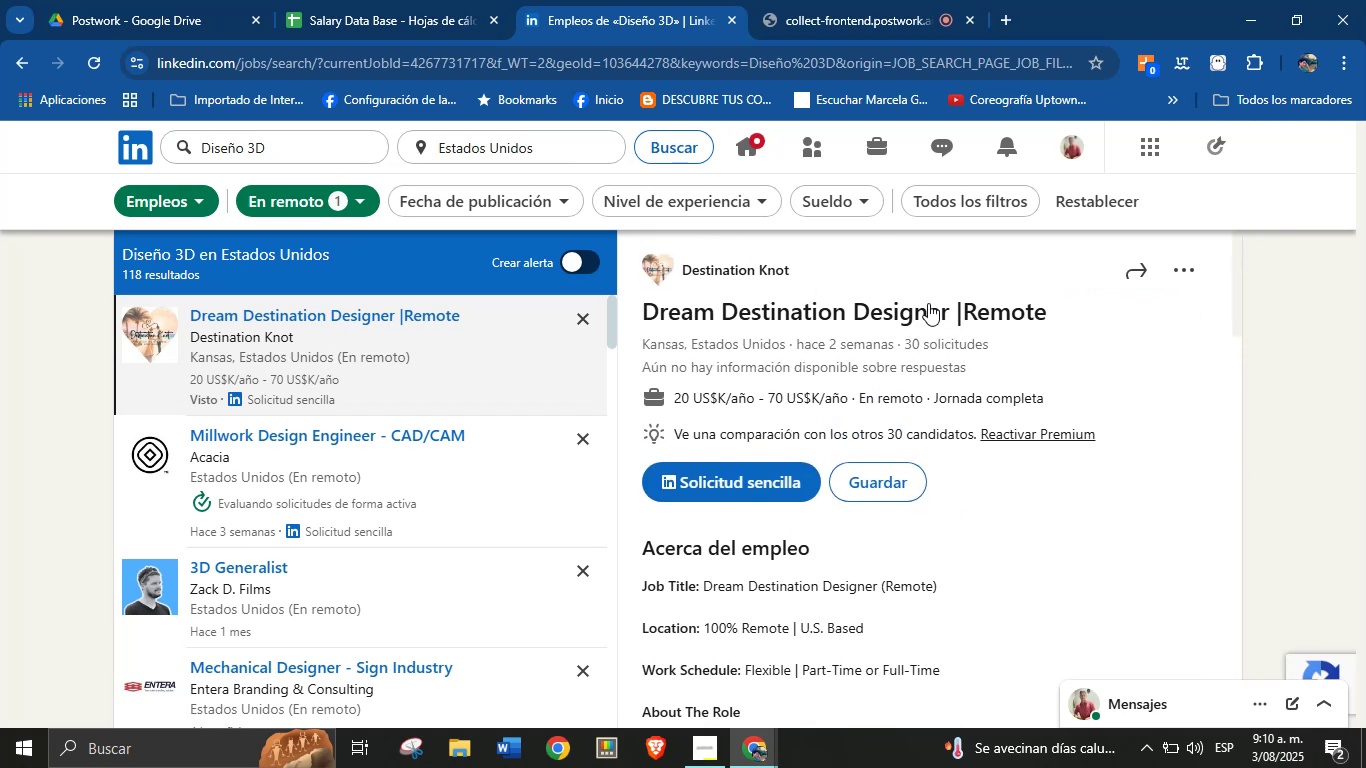 
left_click_drag(start_coordinate=[1056, 324], to_coordinate=[641, 315])
 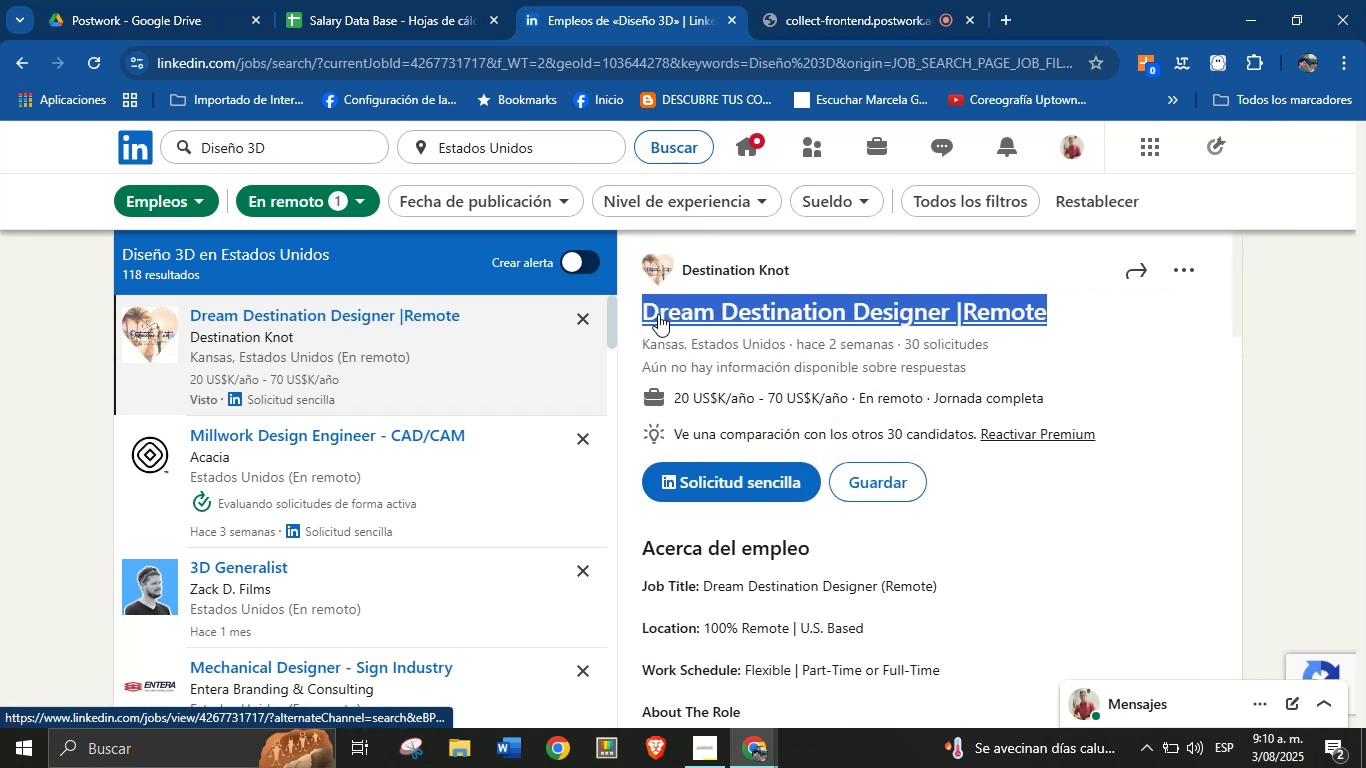 
key(Alt+Control+ControlLeft)
 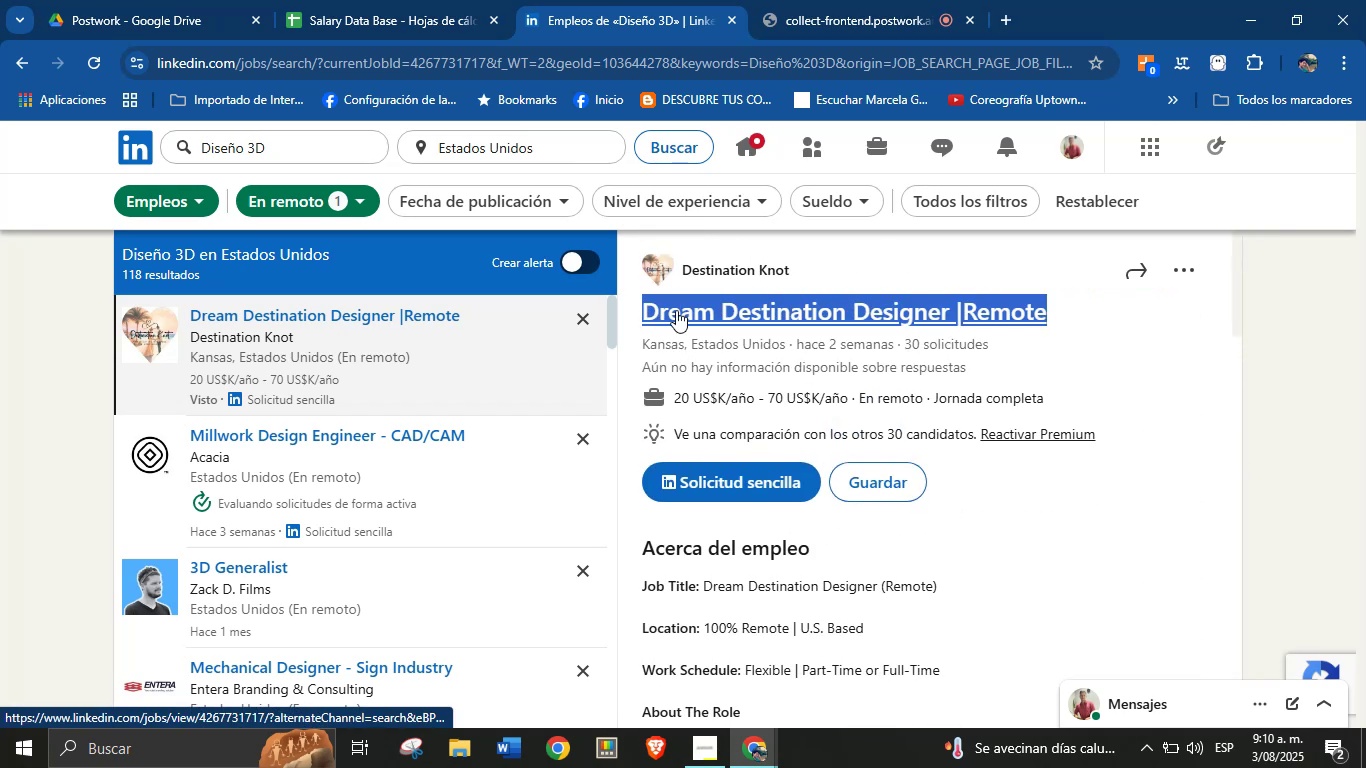 
key(Alt+AltLeft)
 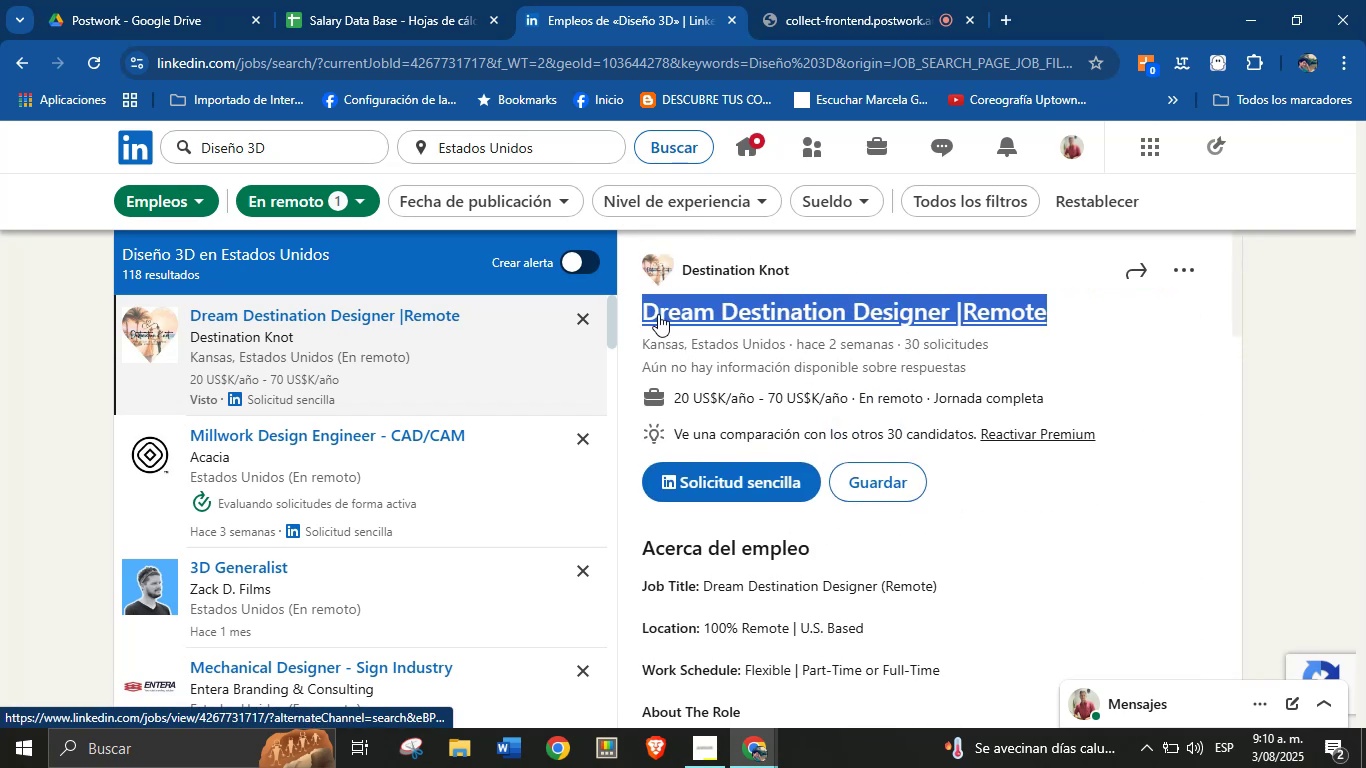 
key(Alt+Control+C)
 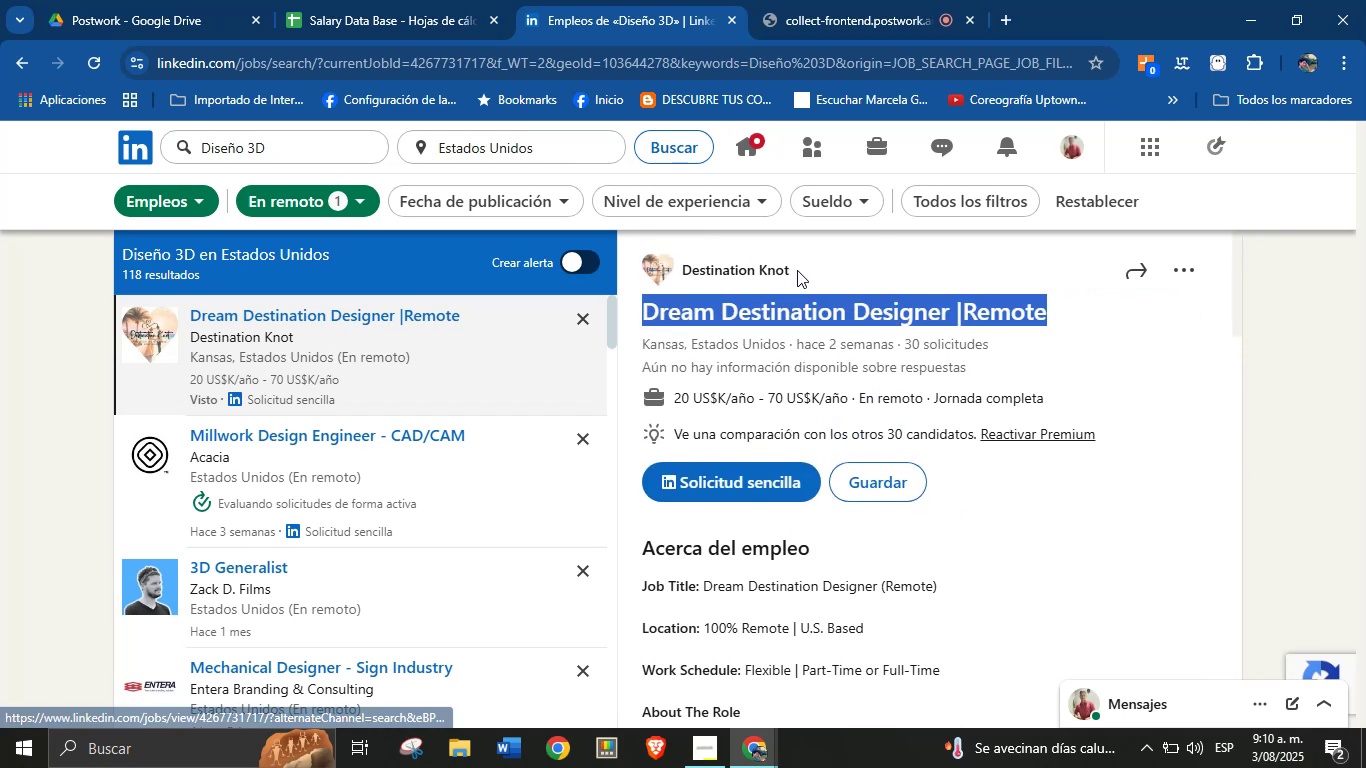 
left_click_drag(start_coordinate=[800, 269], to_coordinate=[685, 272])
 